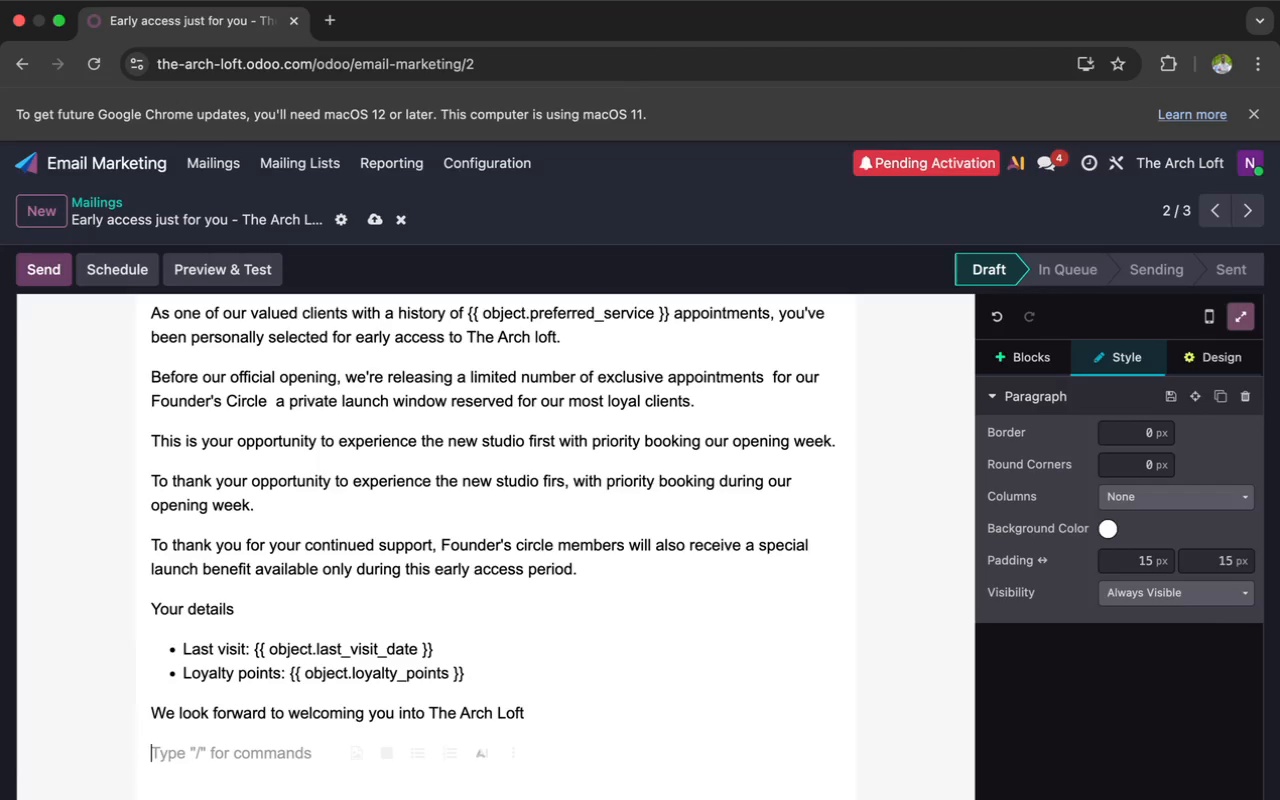 
wait(14.35)
 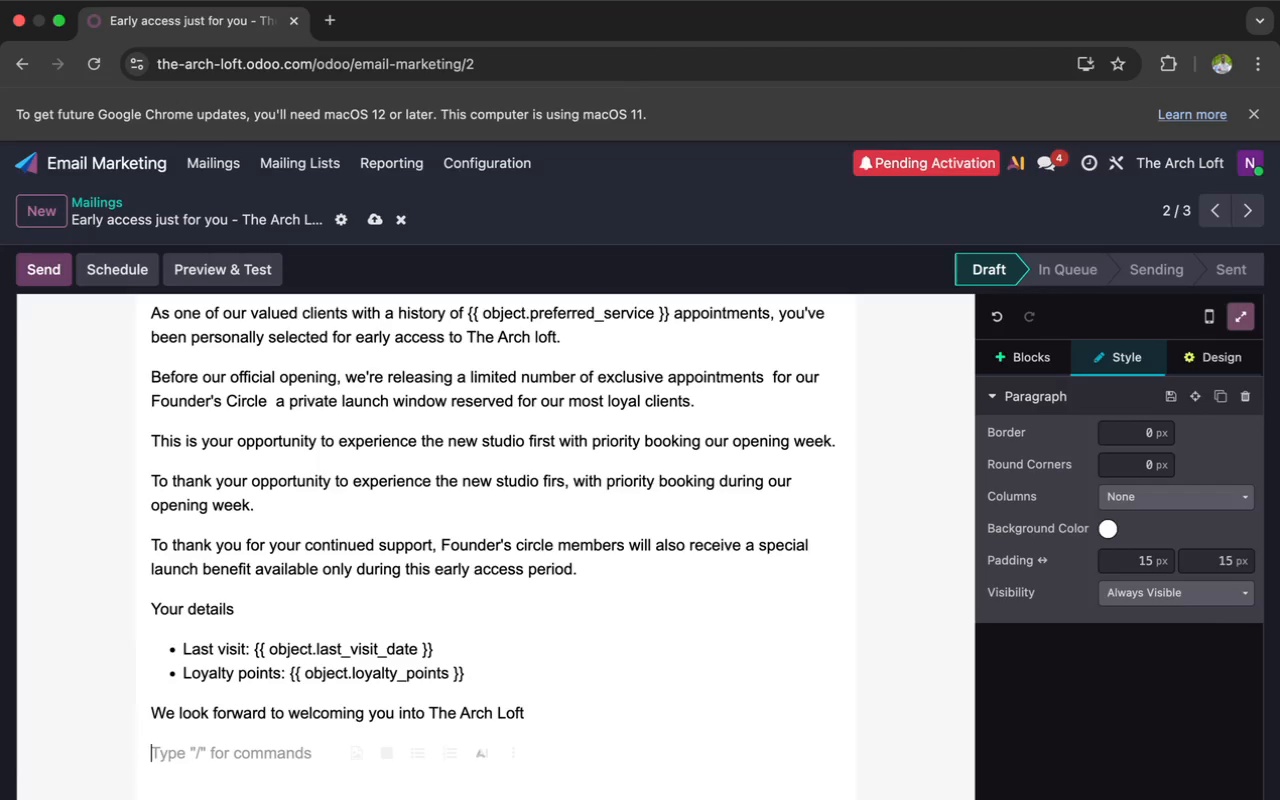 
left_click([1015, 364])
 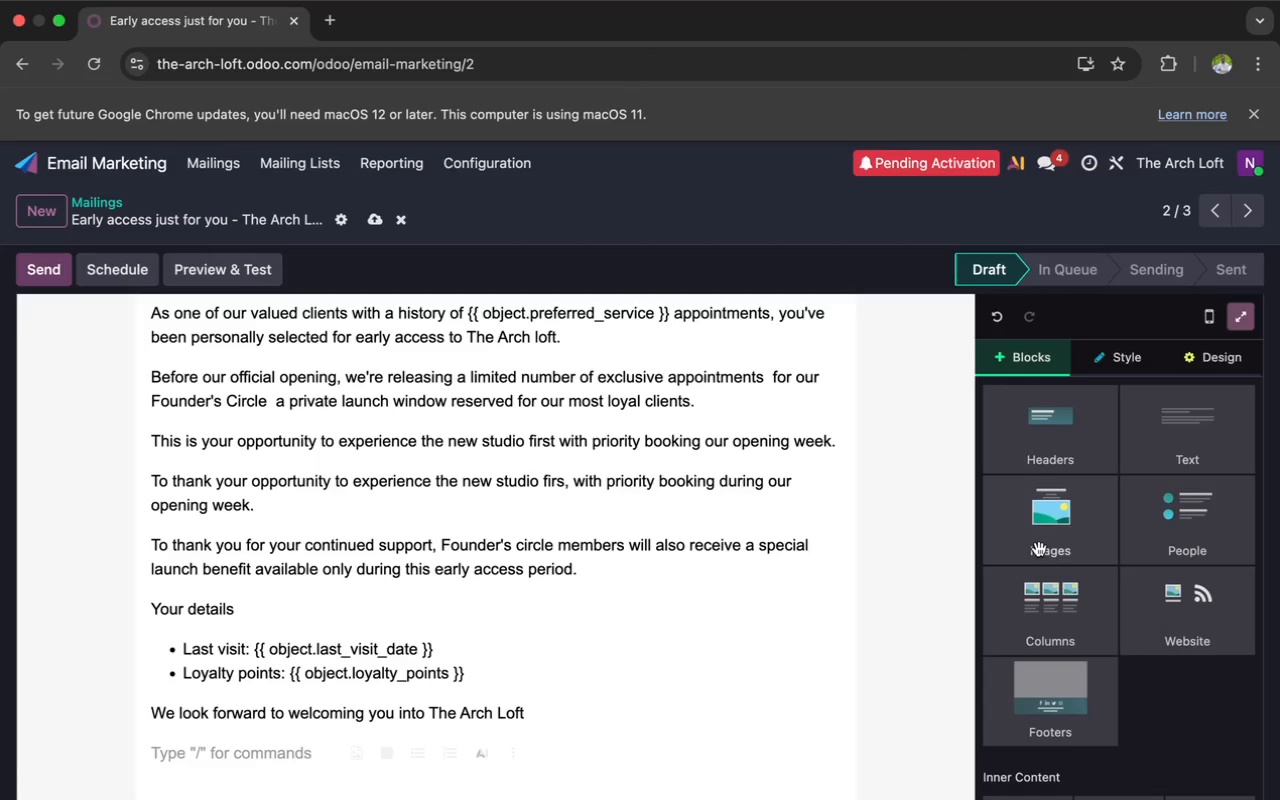 
scroll: coordinate [1039, 549], scroll_direction: down, amount: 1.0
 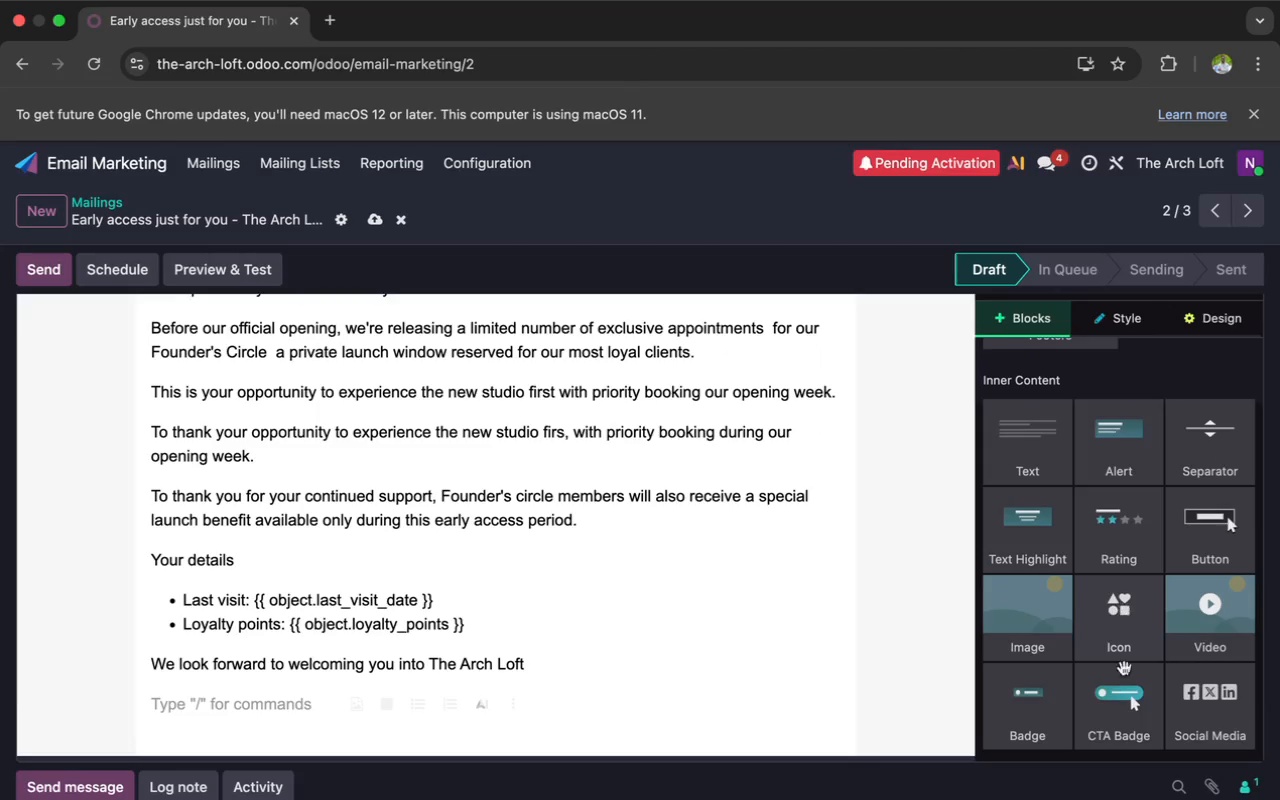 
left_click_drag(start_coordinate=[1121, 714], to_coordinate=[495, 703])
 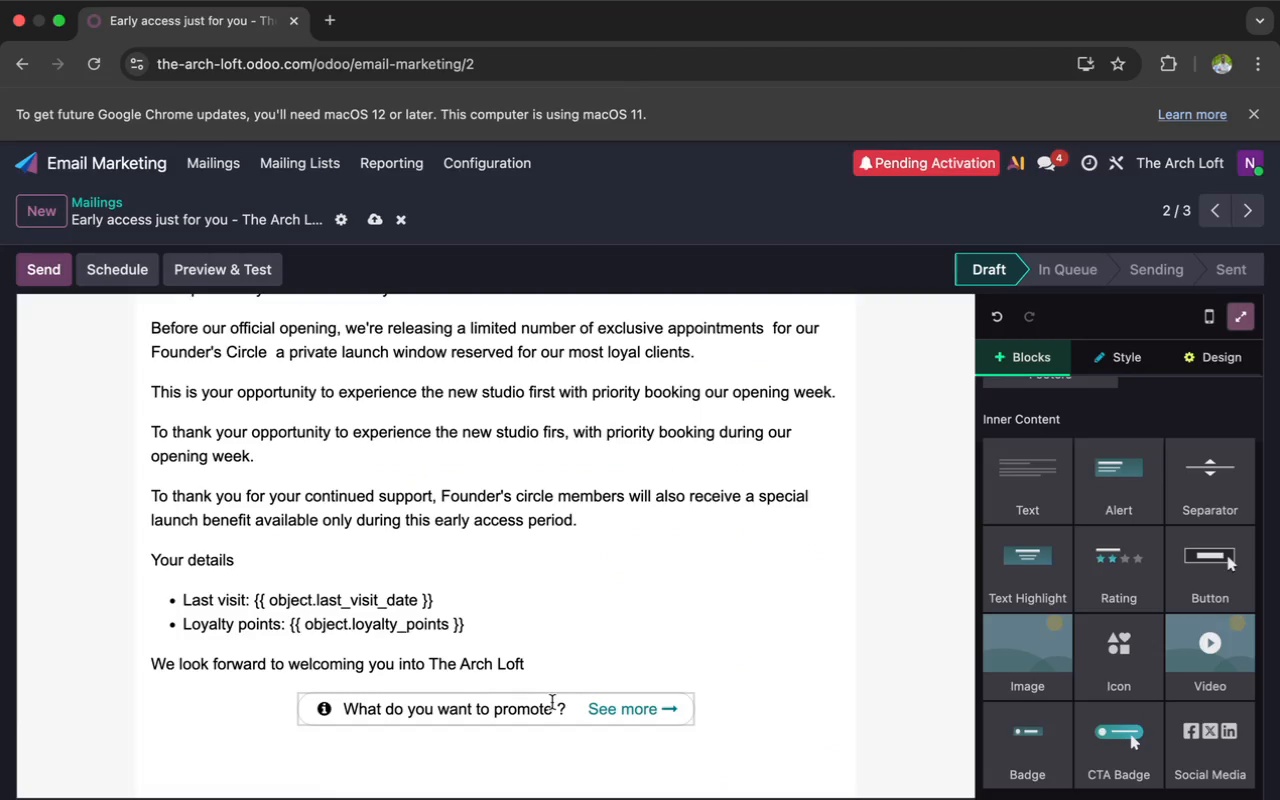 
left_click([574, 708])
 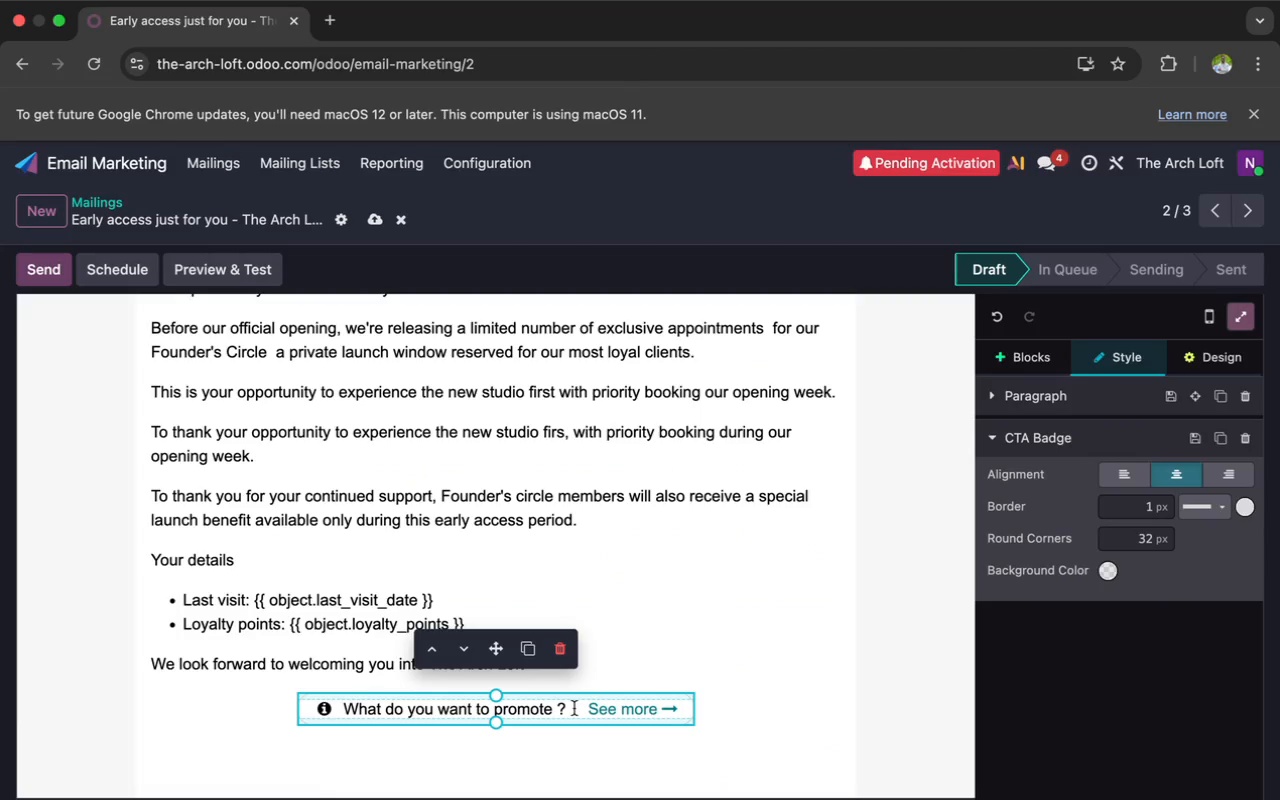 
left_click_drag(start_coordinate=[574, 708], to_coordinate=[335, 711])
 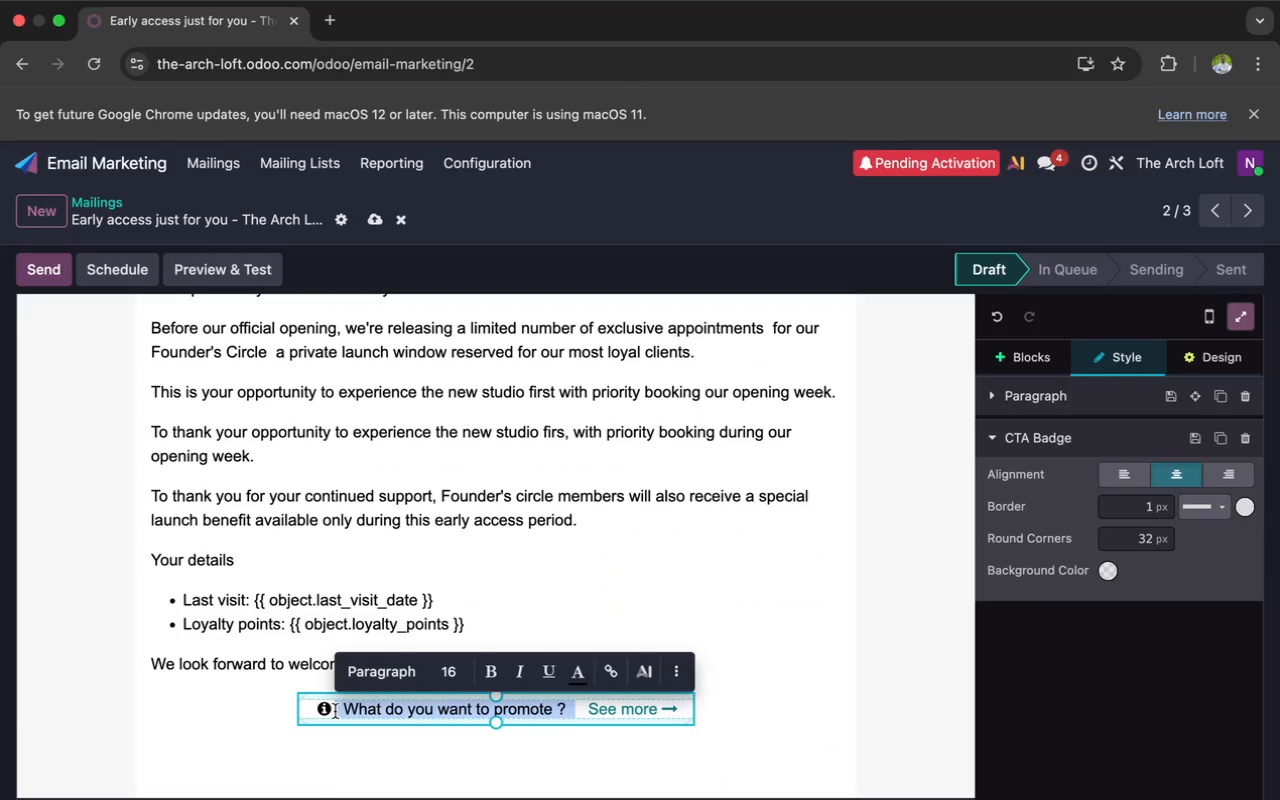 
key(Backspace)
 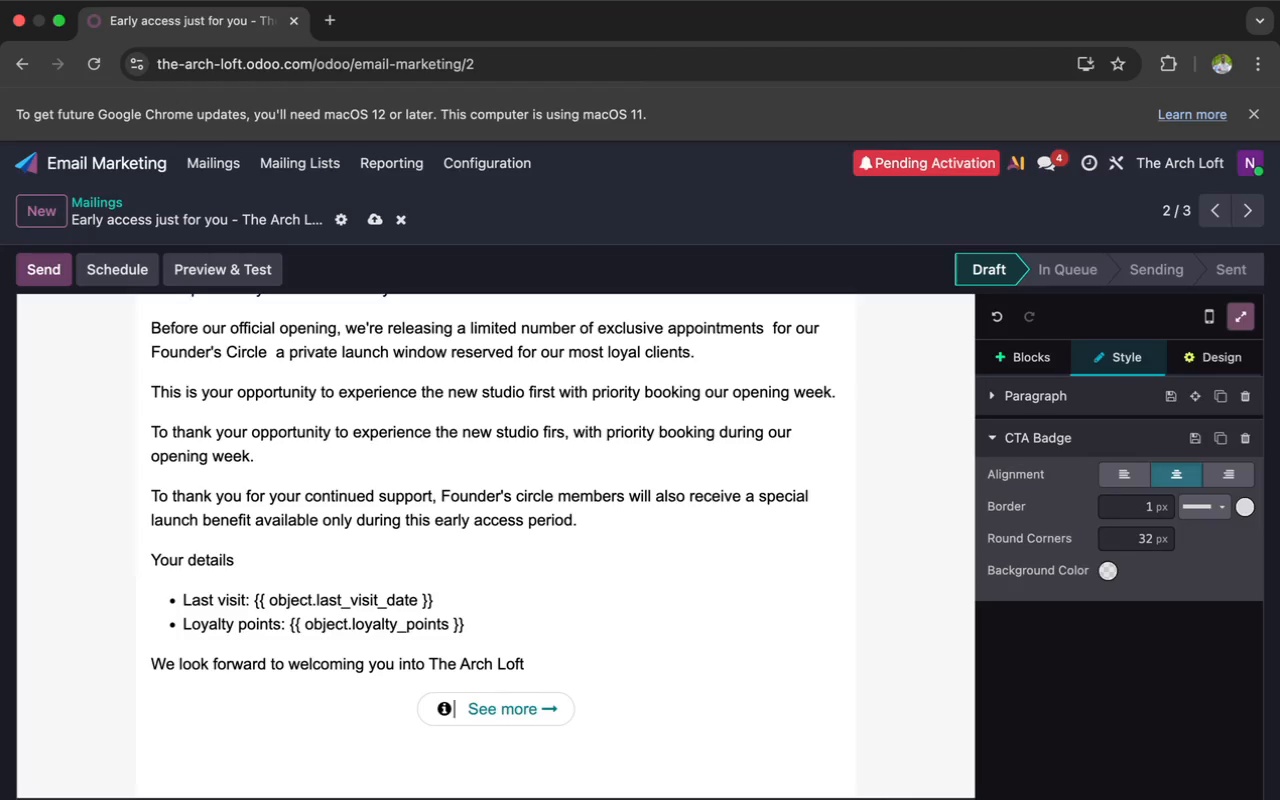 
wait(5.96)
 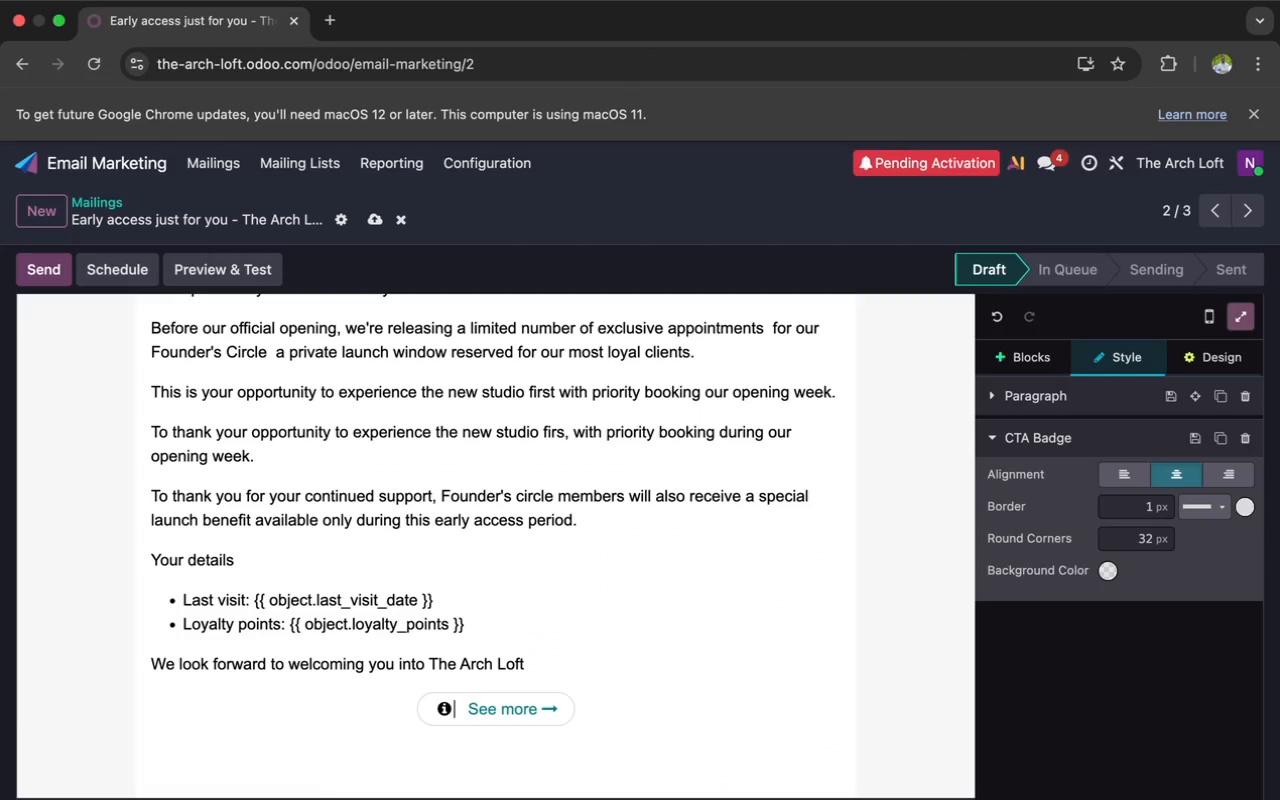 
type(Book My Vip Appointment)
 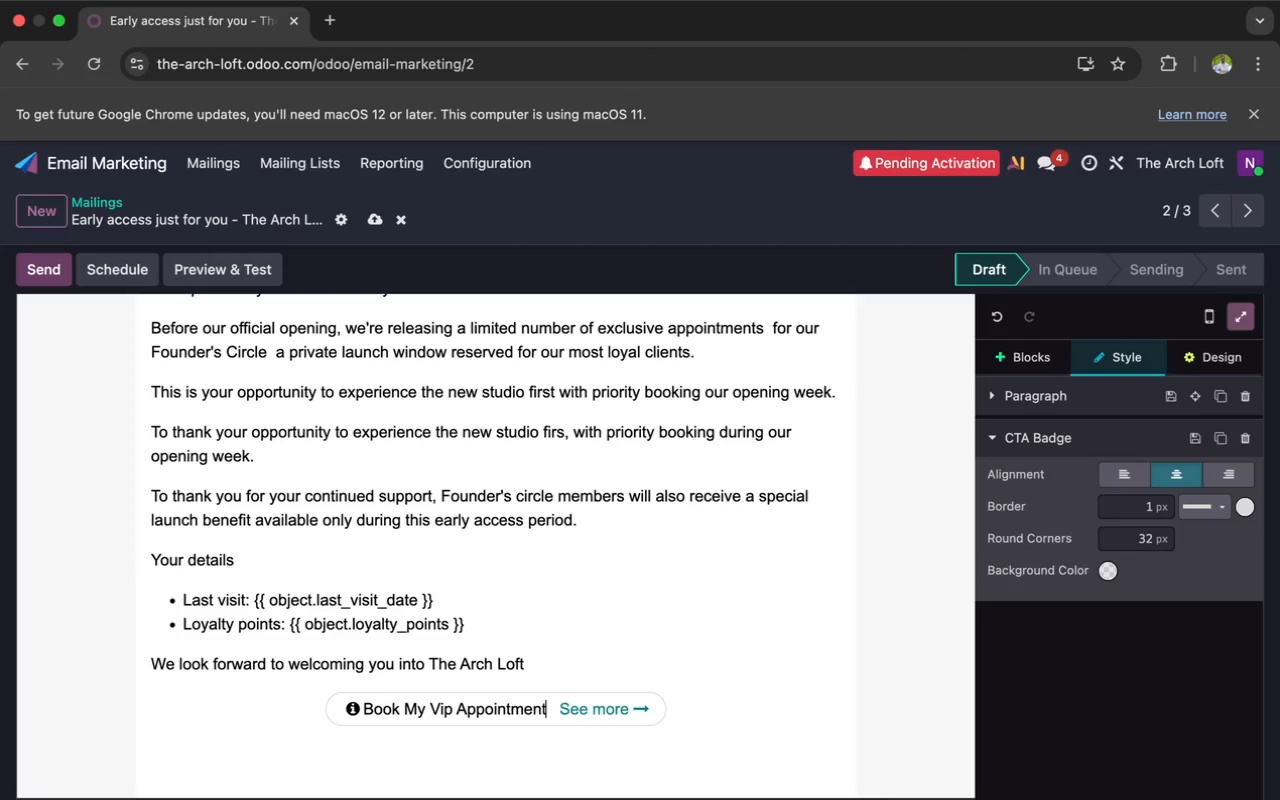 
scroll: coordinate [335, 711], scroll_direction: down, amount: 3.0
 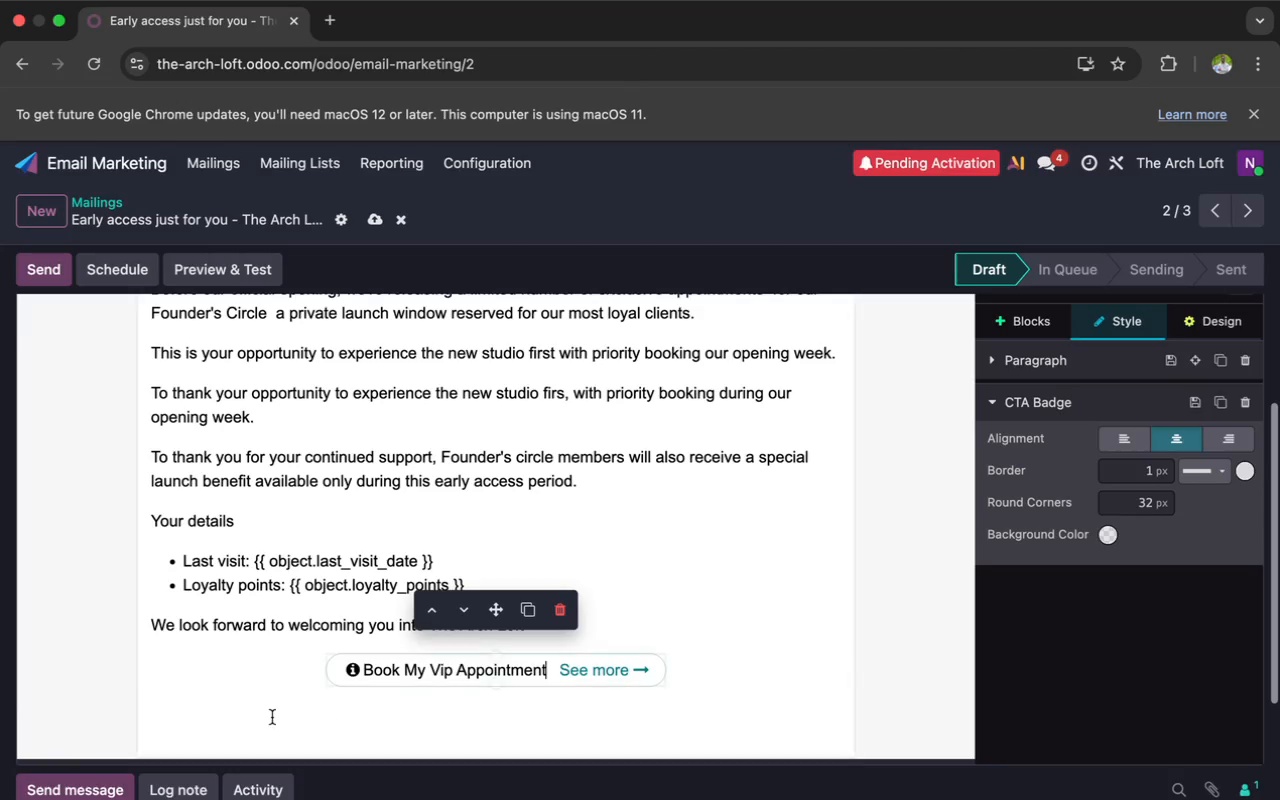 
left_click([268, 716])
 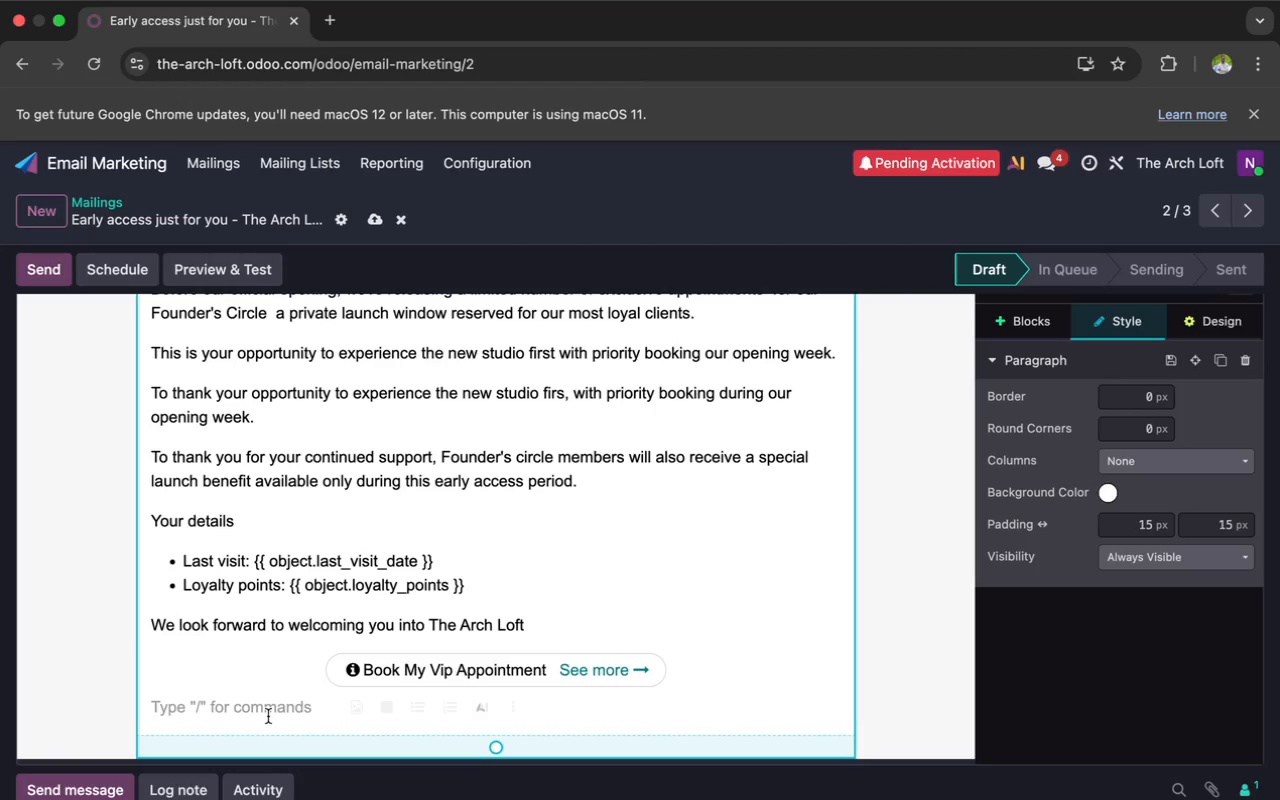 
wait(7.67)
 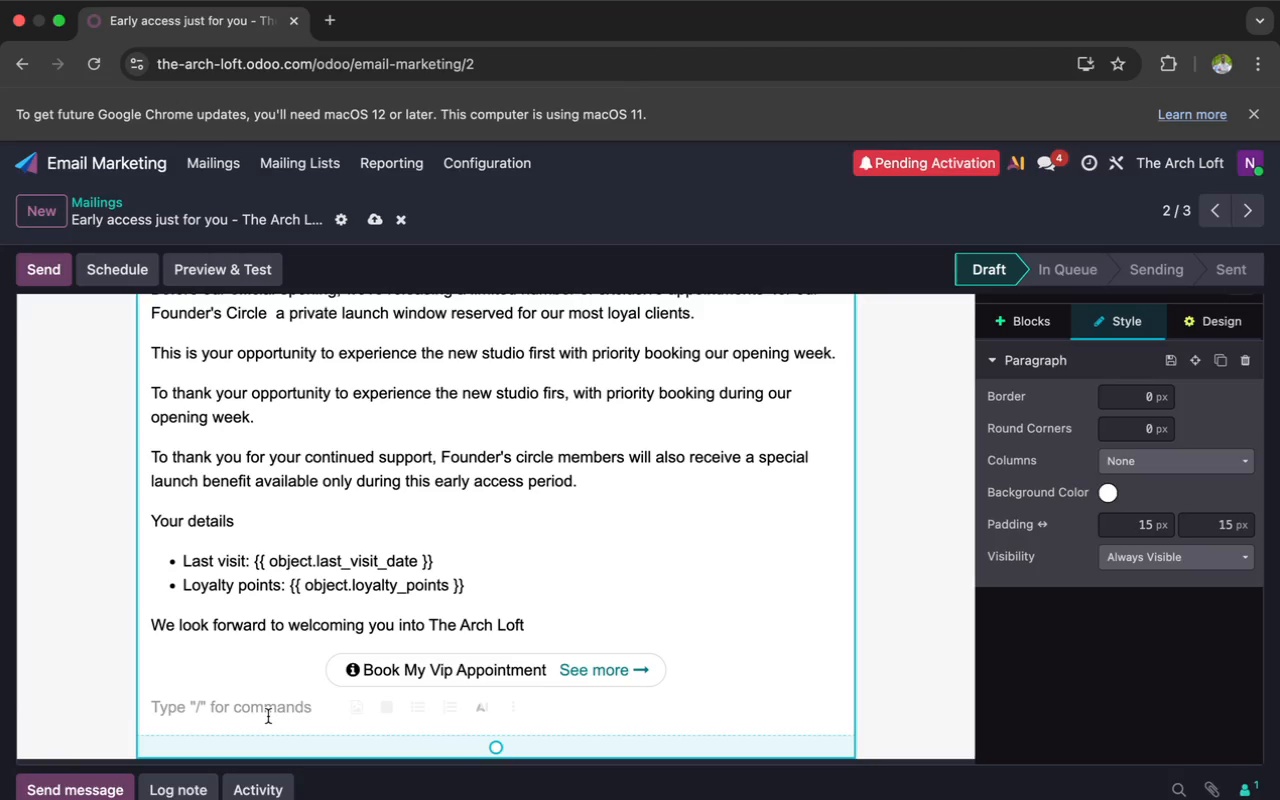 
scroll: coordinate [268, 716], scroll_direction: up, amount: 32.0
 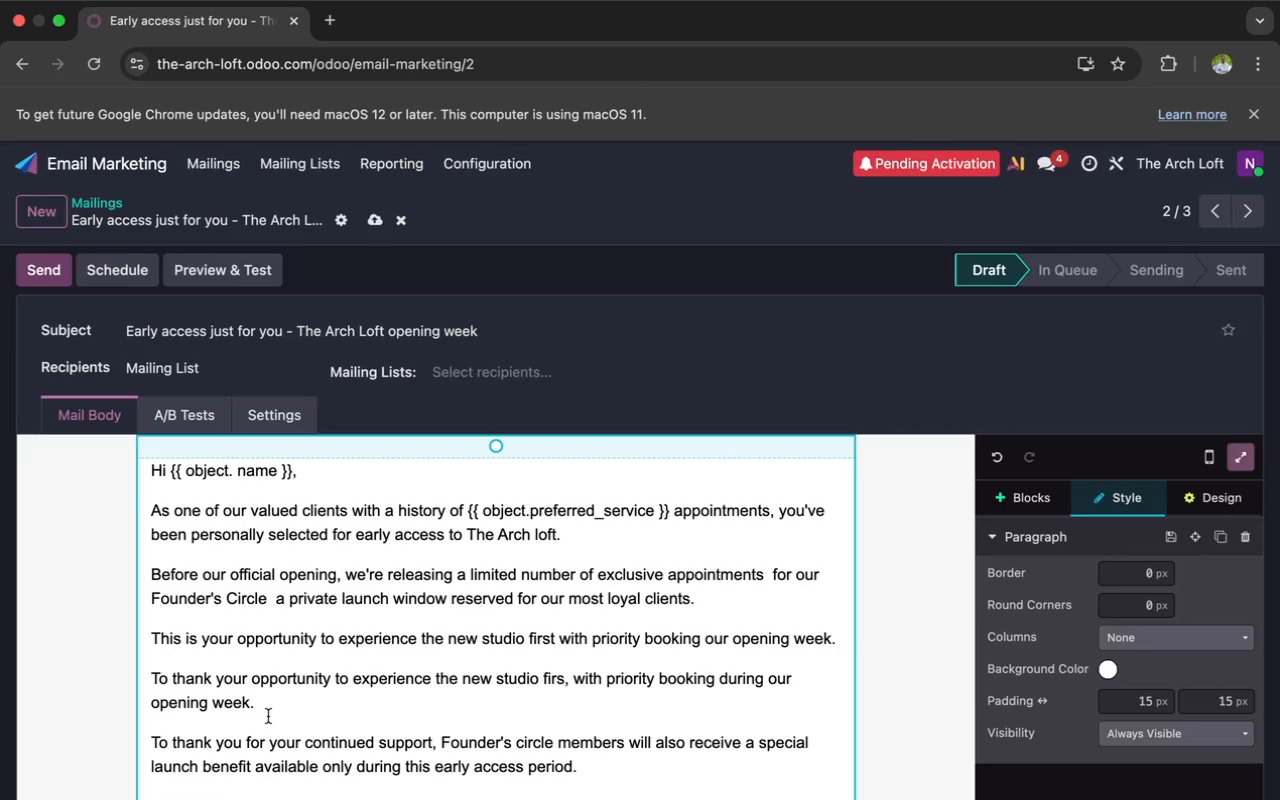 
scroll: coordinate [268, 716], scroll_direction: down, amount: 1.0
 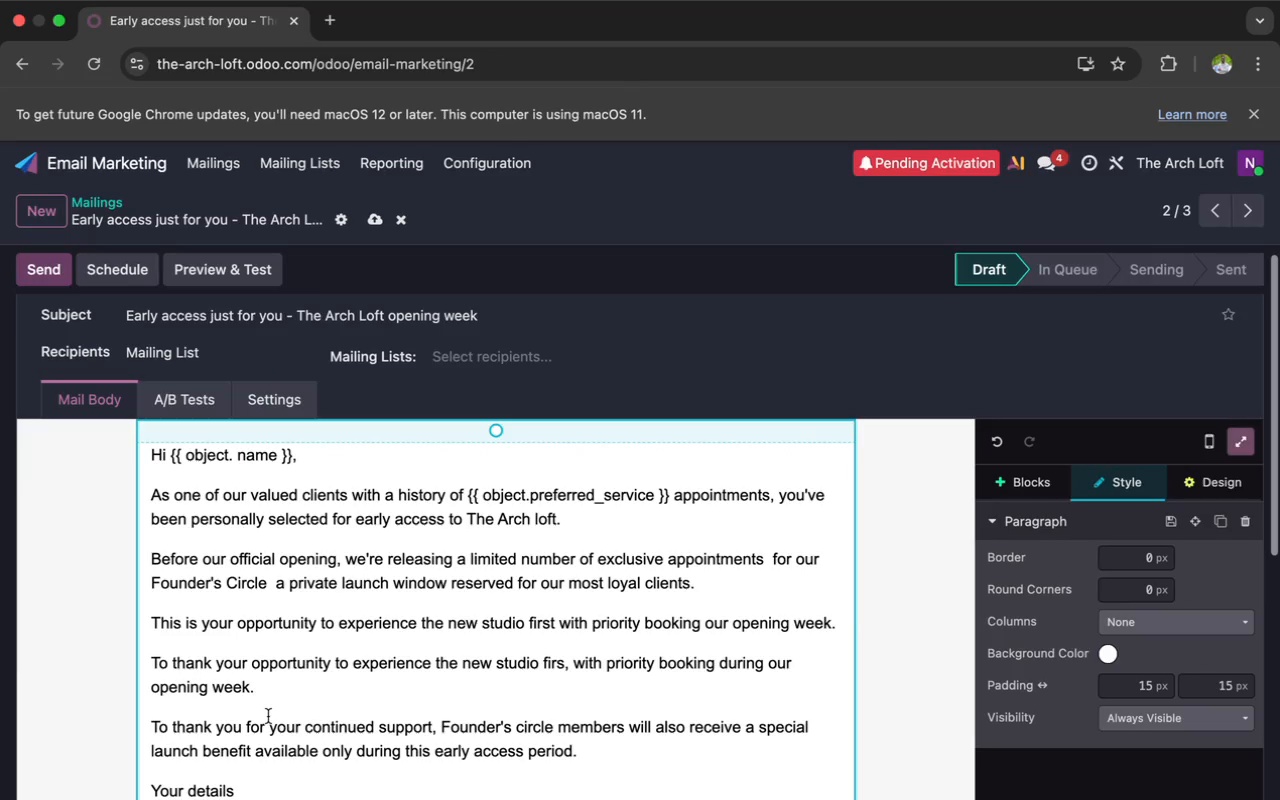 
scroll: coordinate [268, 716], scroll_direction: up, amount: 3.0
 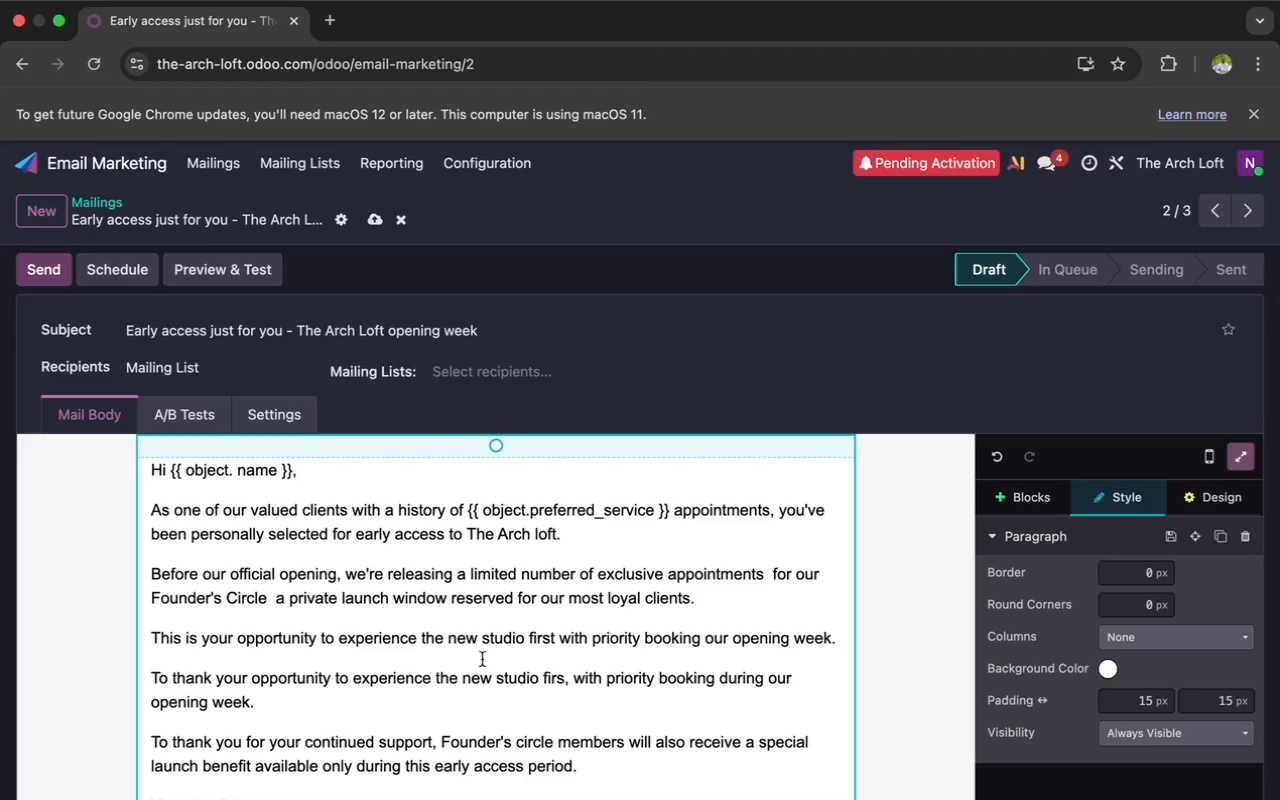 
wait(6.04)
 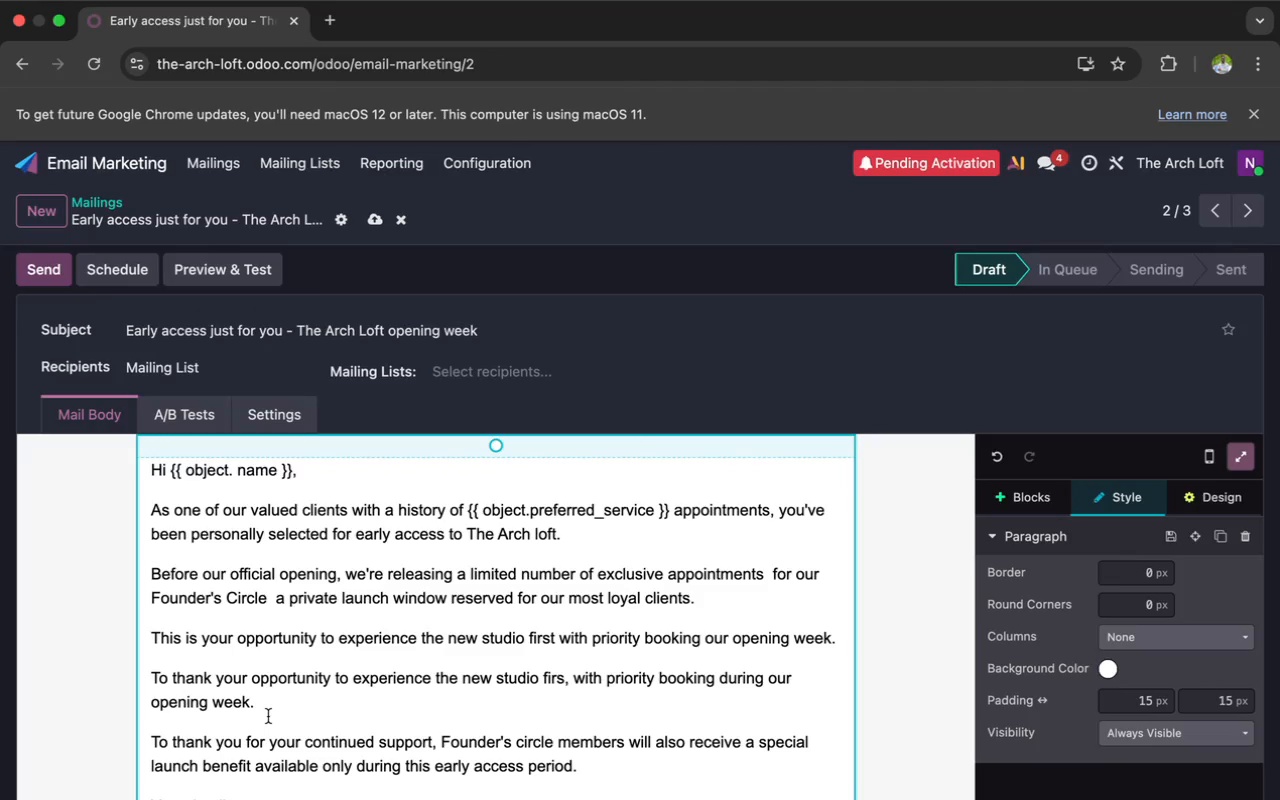 
left_click([1019, 502])
 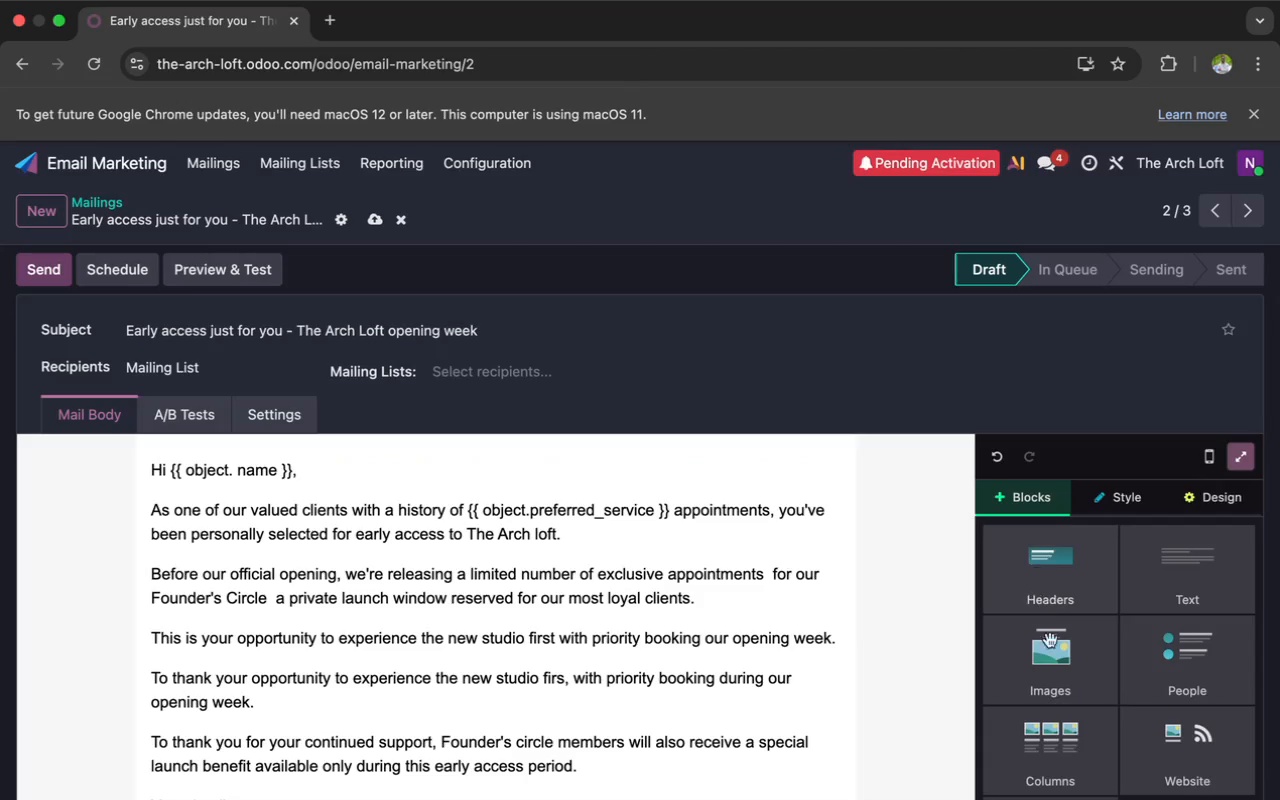 
left_click([1048, 650])
 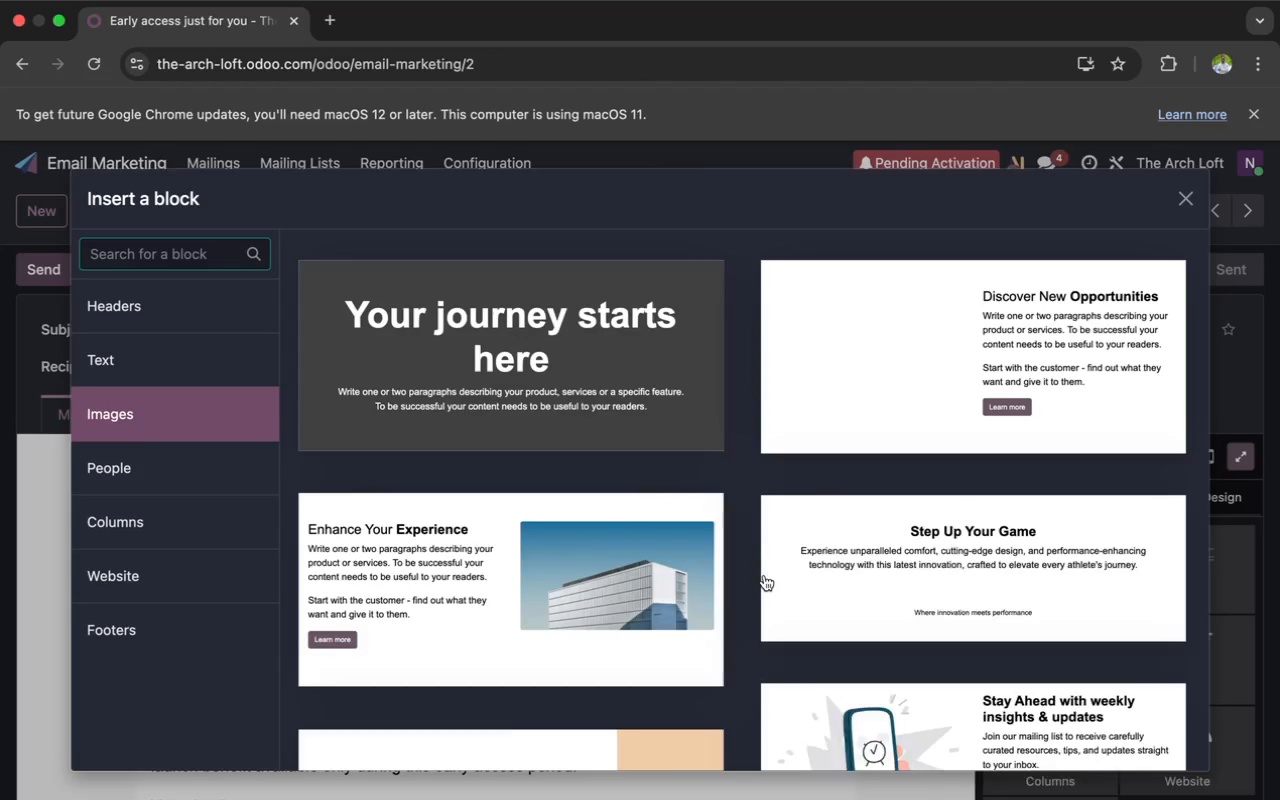 
scroll: coordinate [764, 575], scroll_direction: down, amount: 56.0
 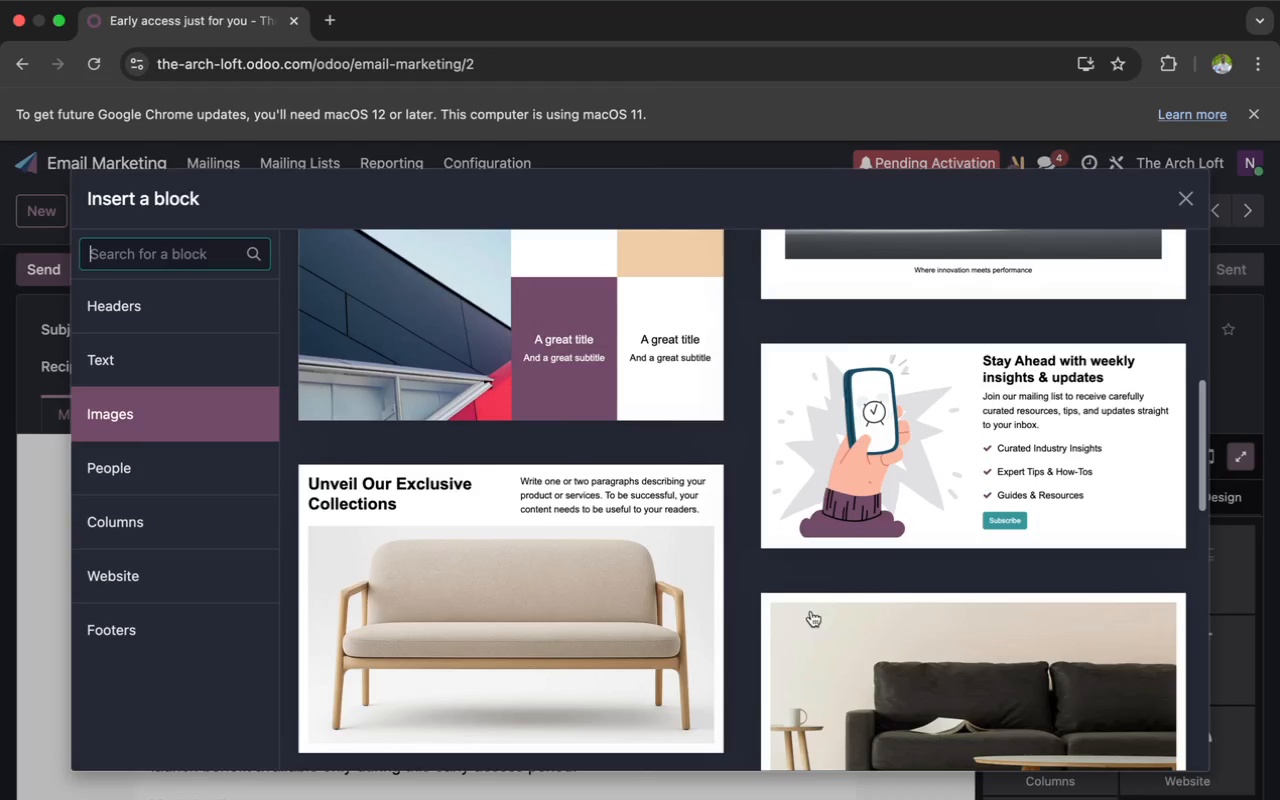 
left_click([843, 654])
 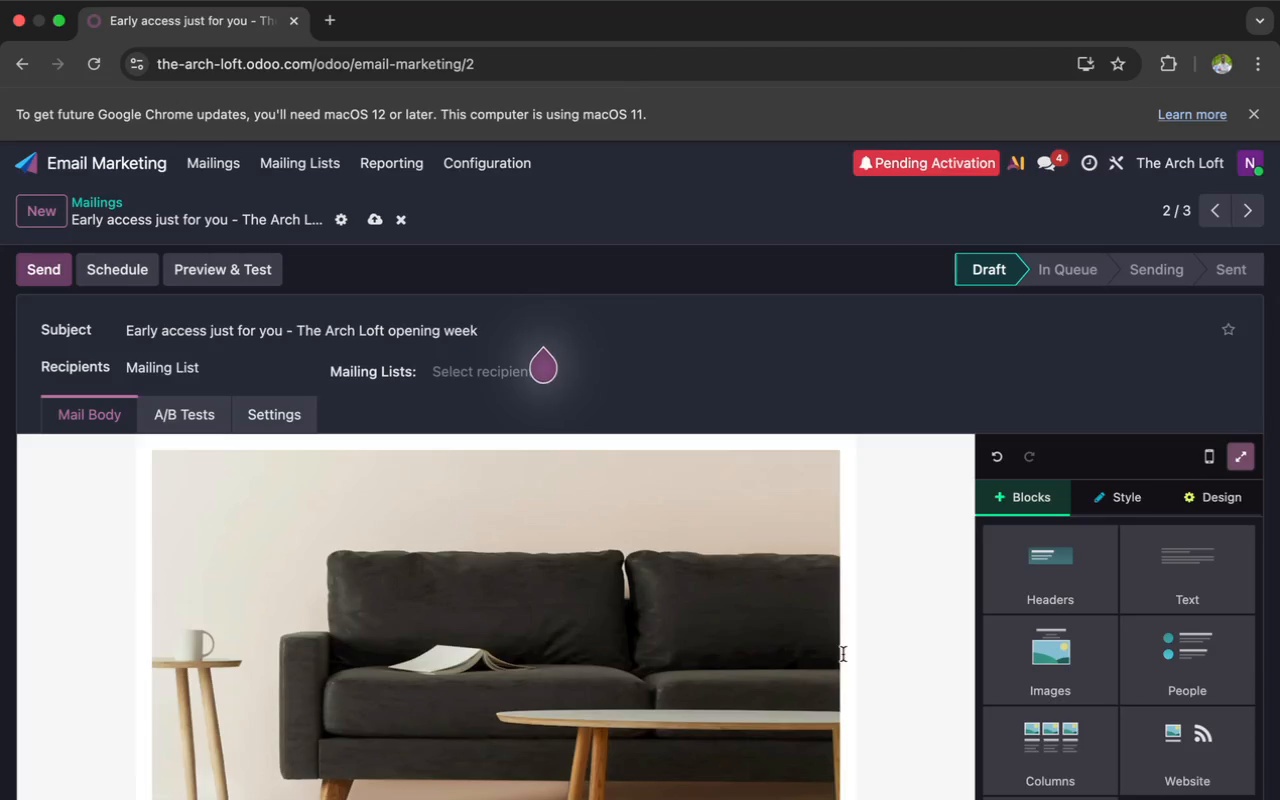 
scroll: coordinate [843, 652], scroll_direction: down, amount: 17.0
 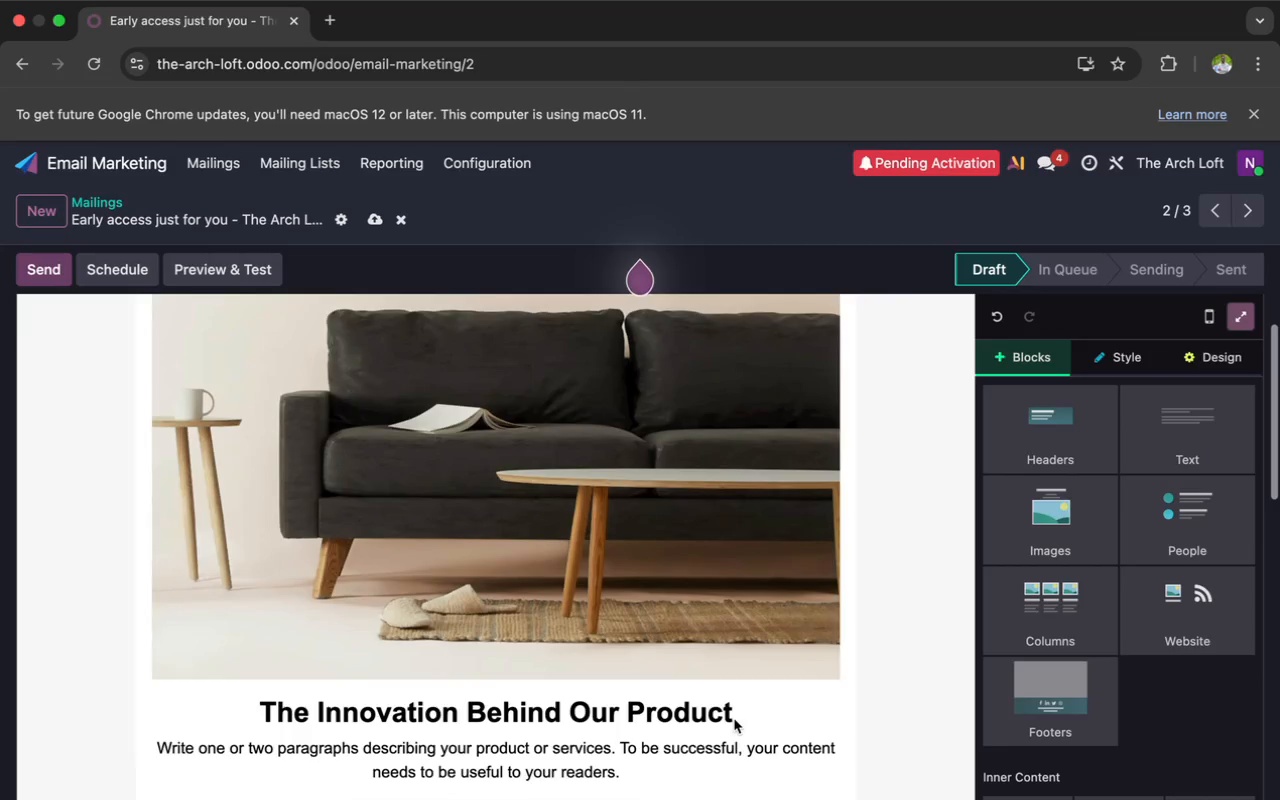 
left_click([733, 717])
 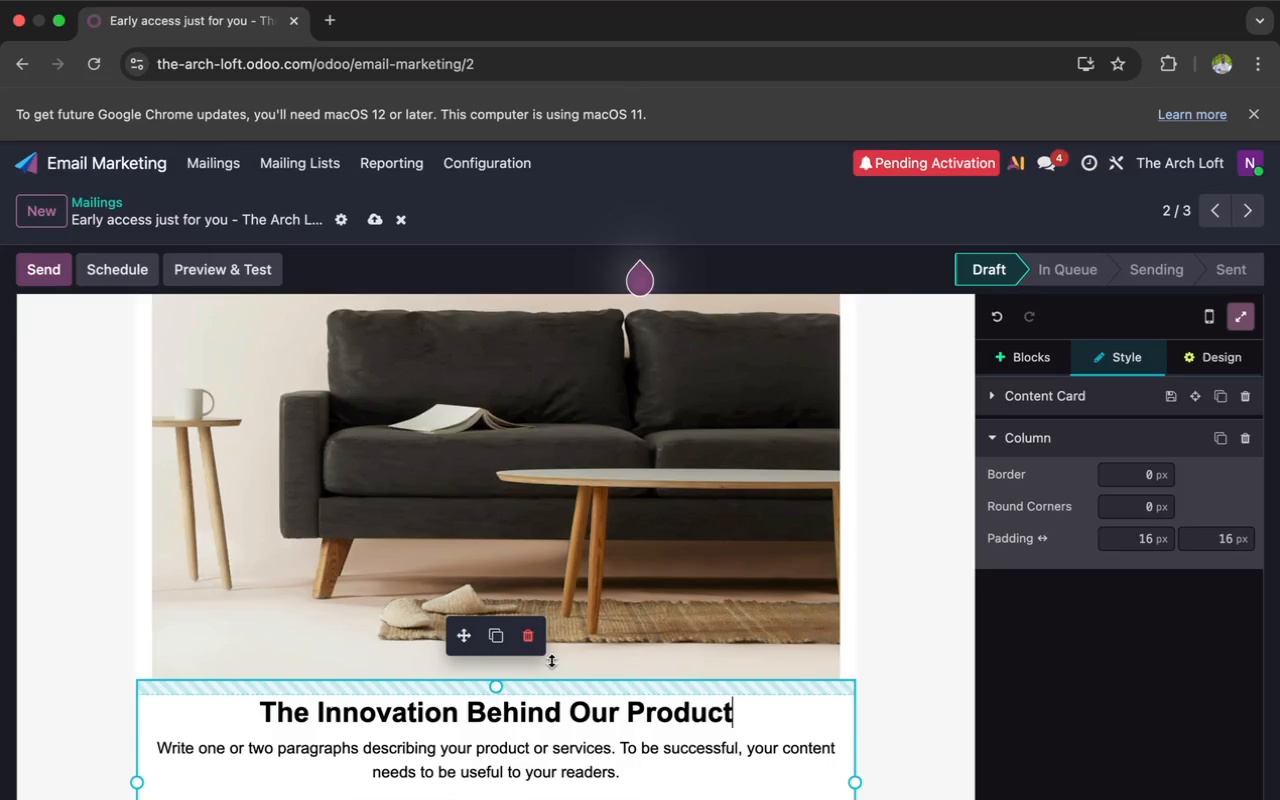 
left_click([529, 644])
 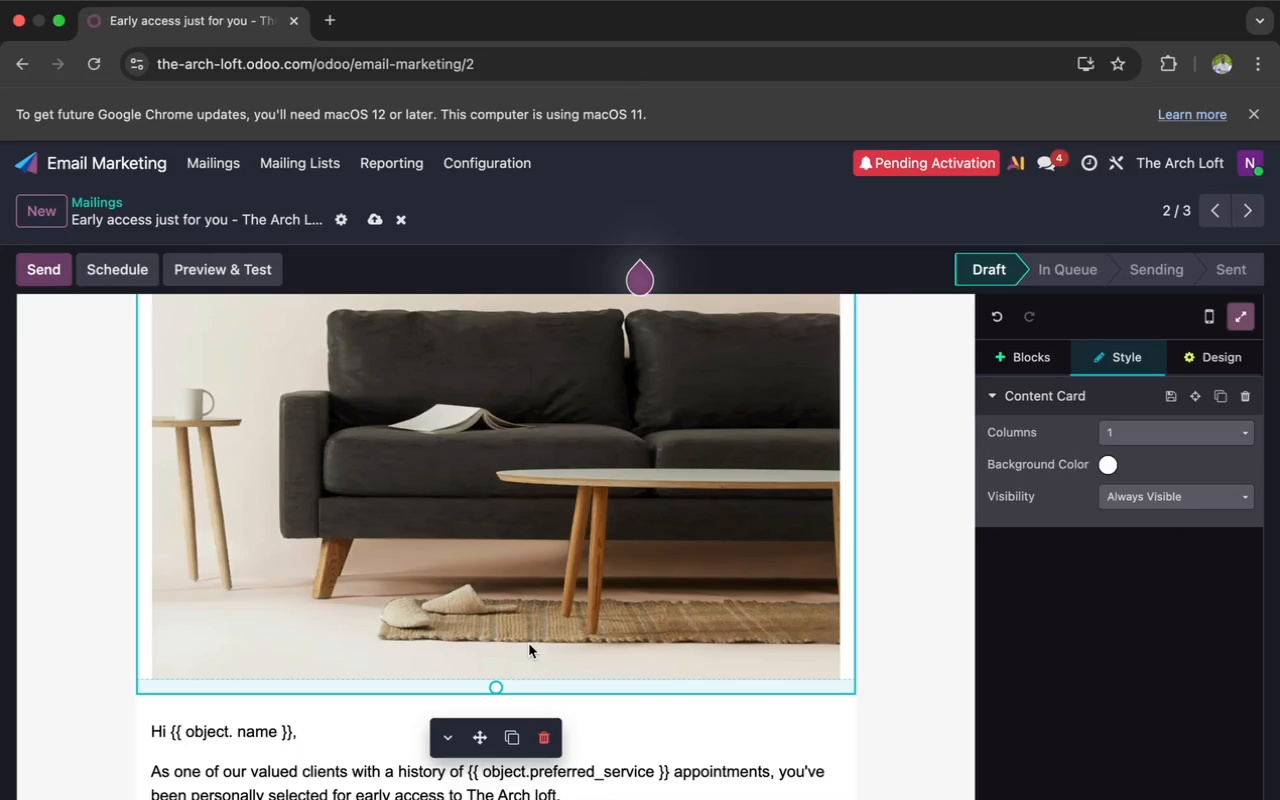 
scroll: coordinate [550, 630], scroll_direction: down, amount: 53.0
 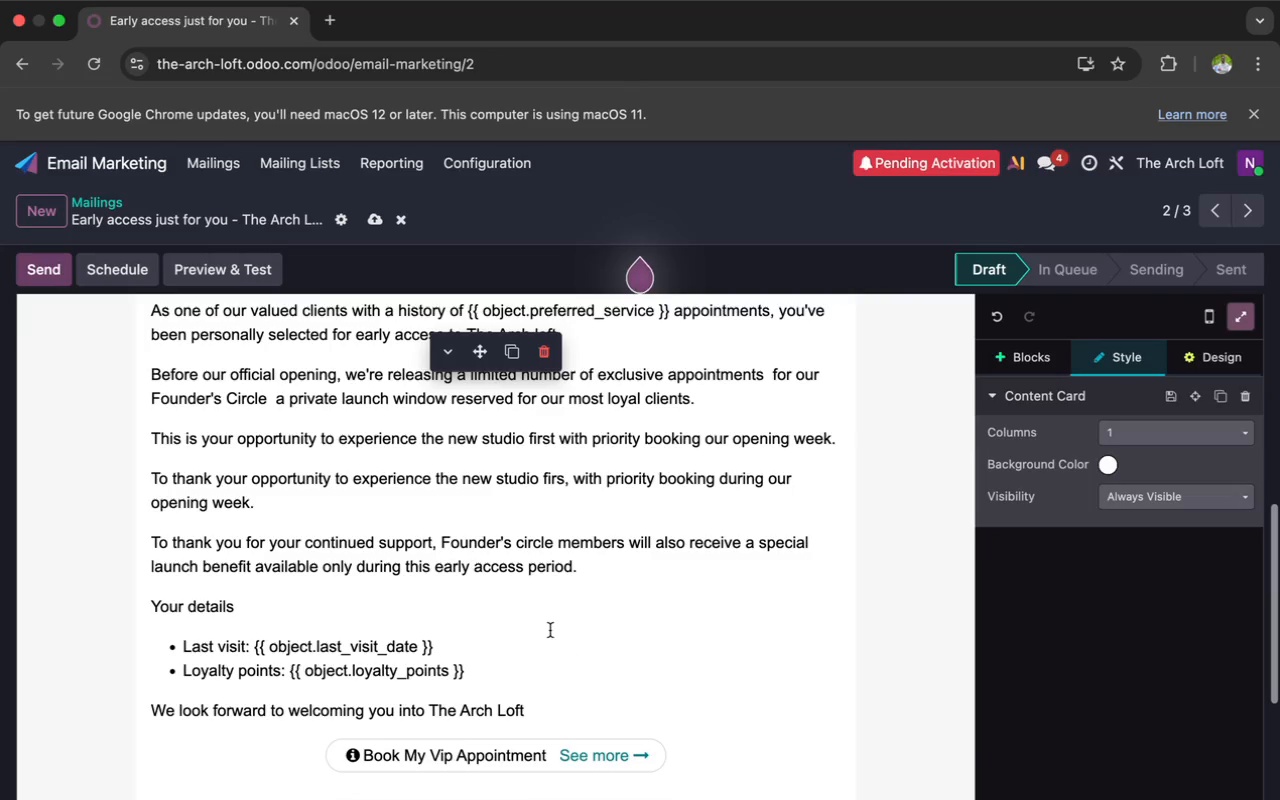 
scroll: coordinate [550, 630], scroll_direction: up, amount: 45.0
 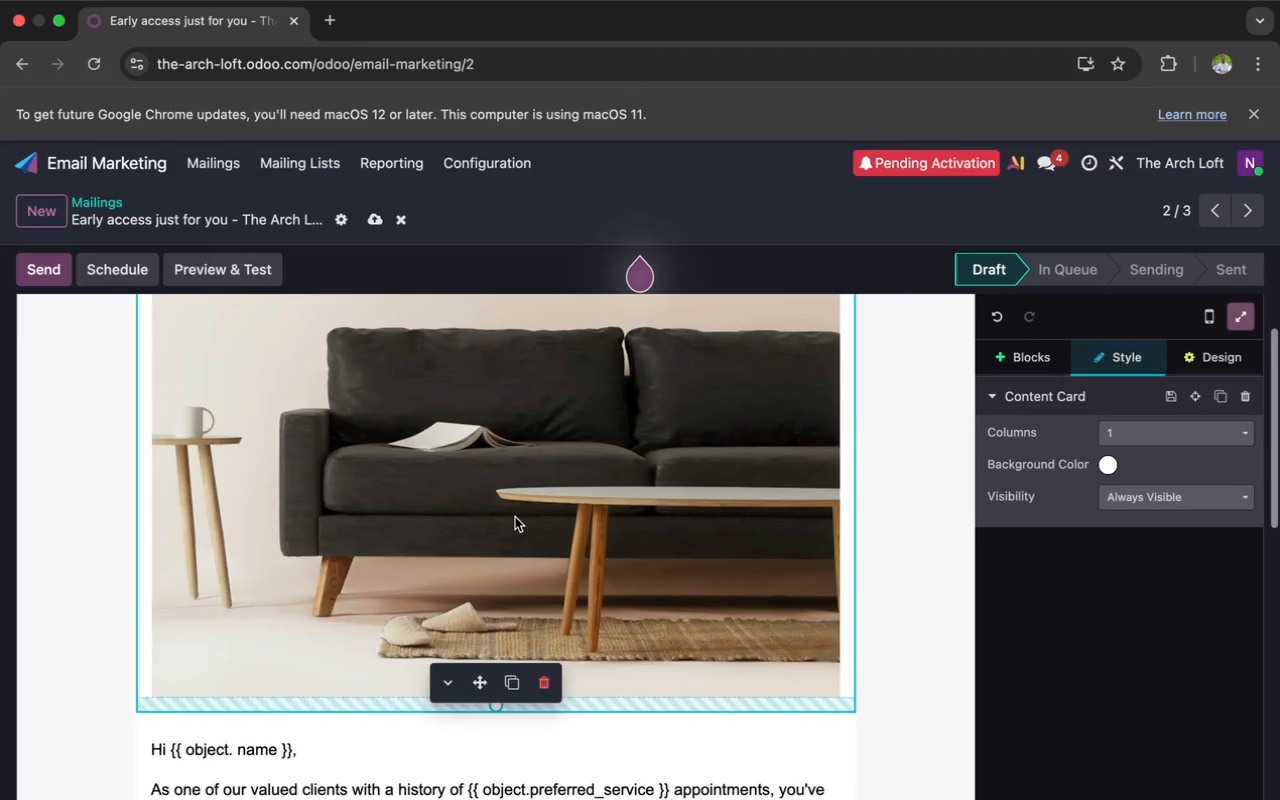 
double_click([515, 517])
 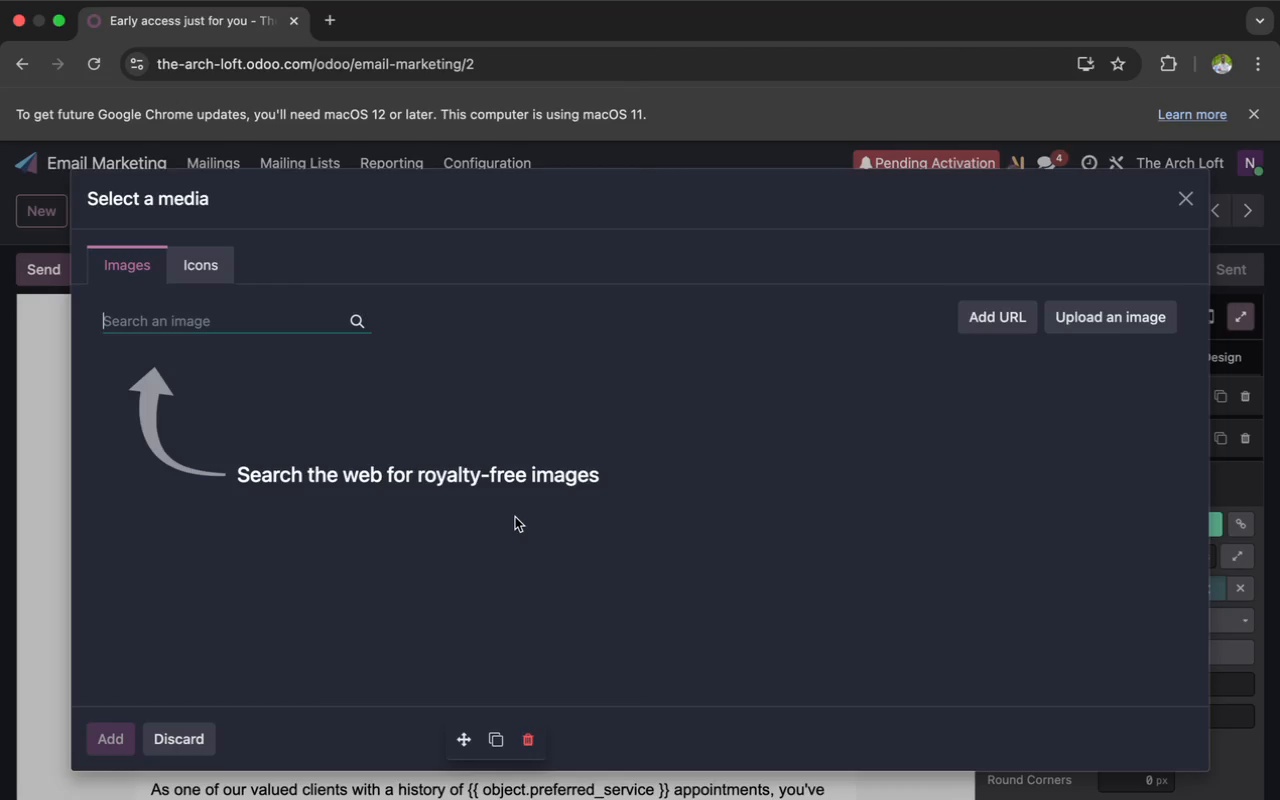 
wait(33.58)
 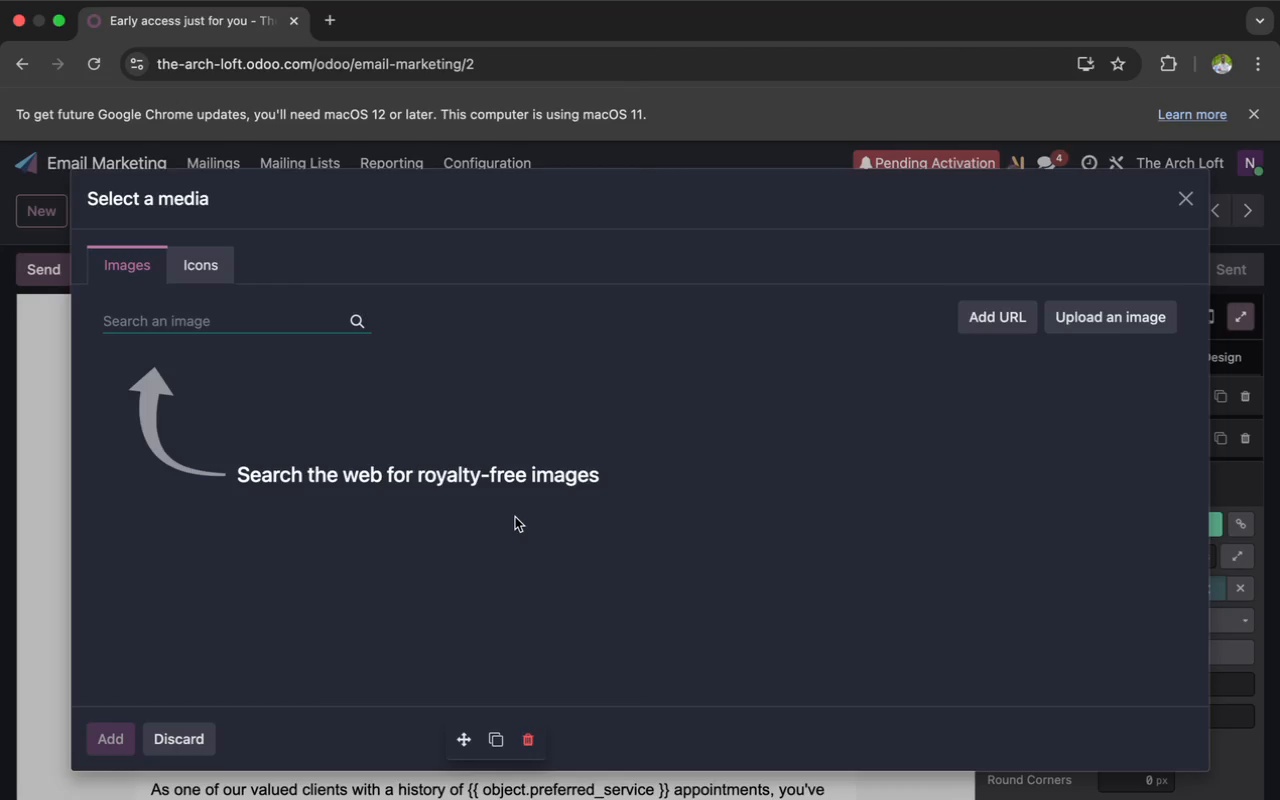 
type(Arch loft)
 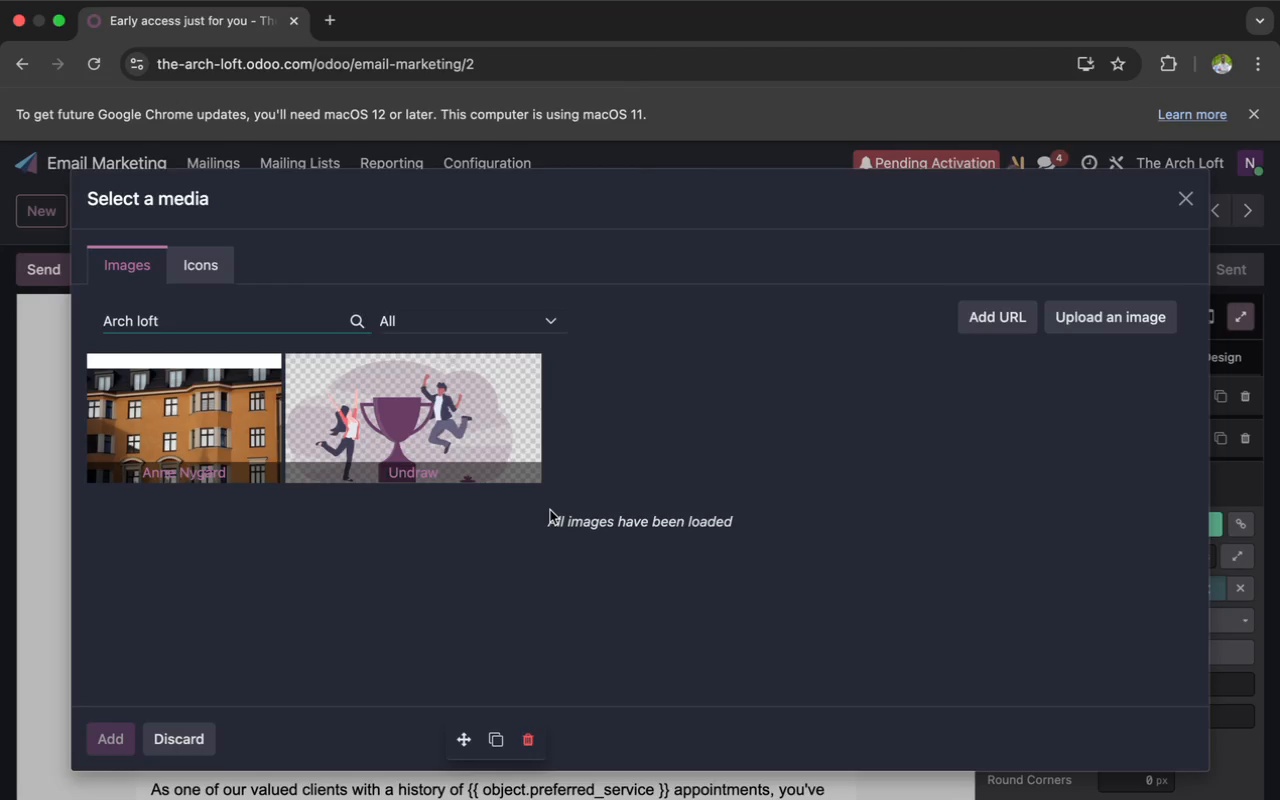 
wait(34.07)
 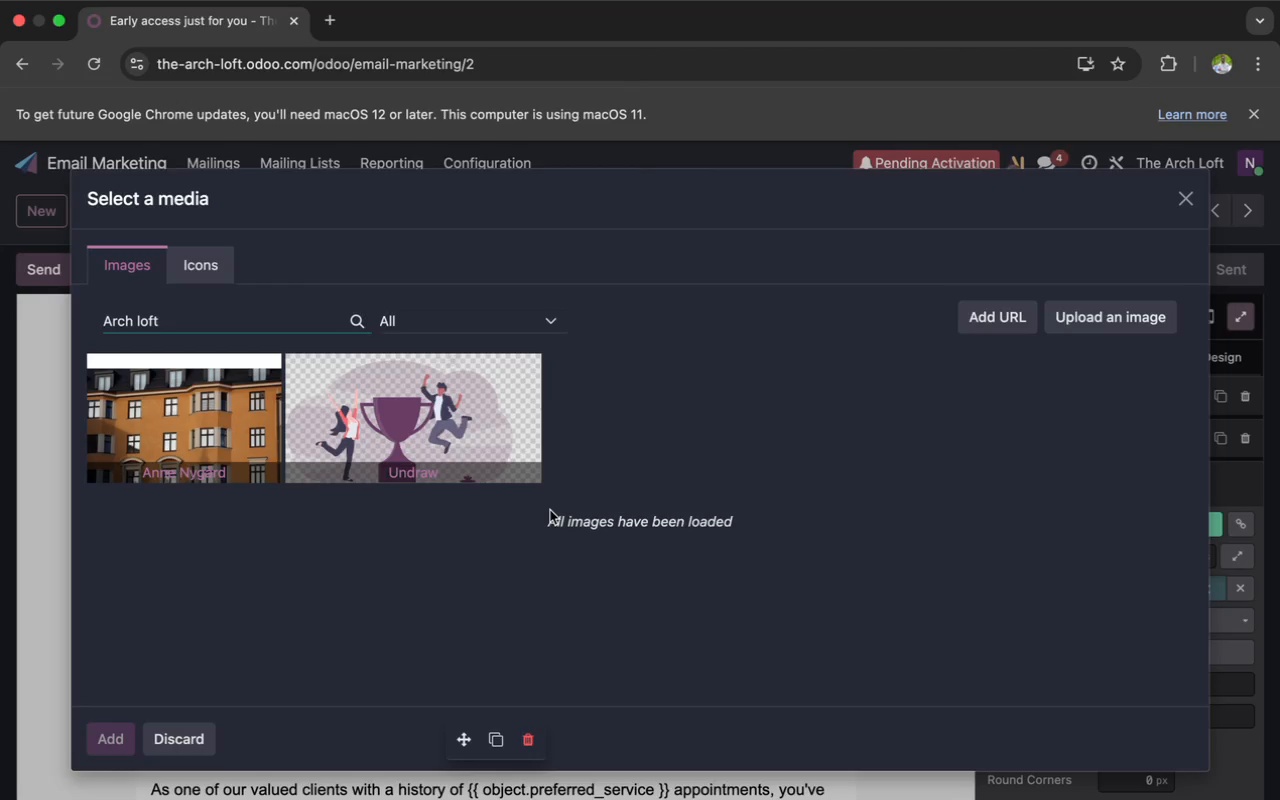 
type( founder)
 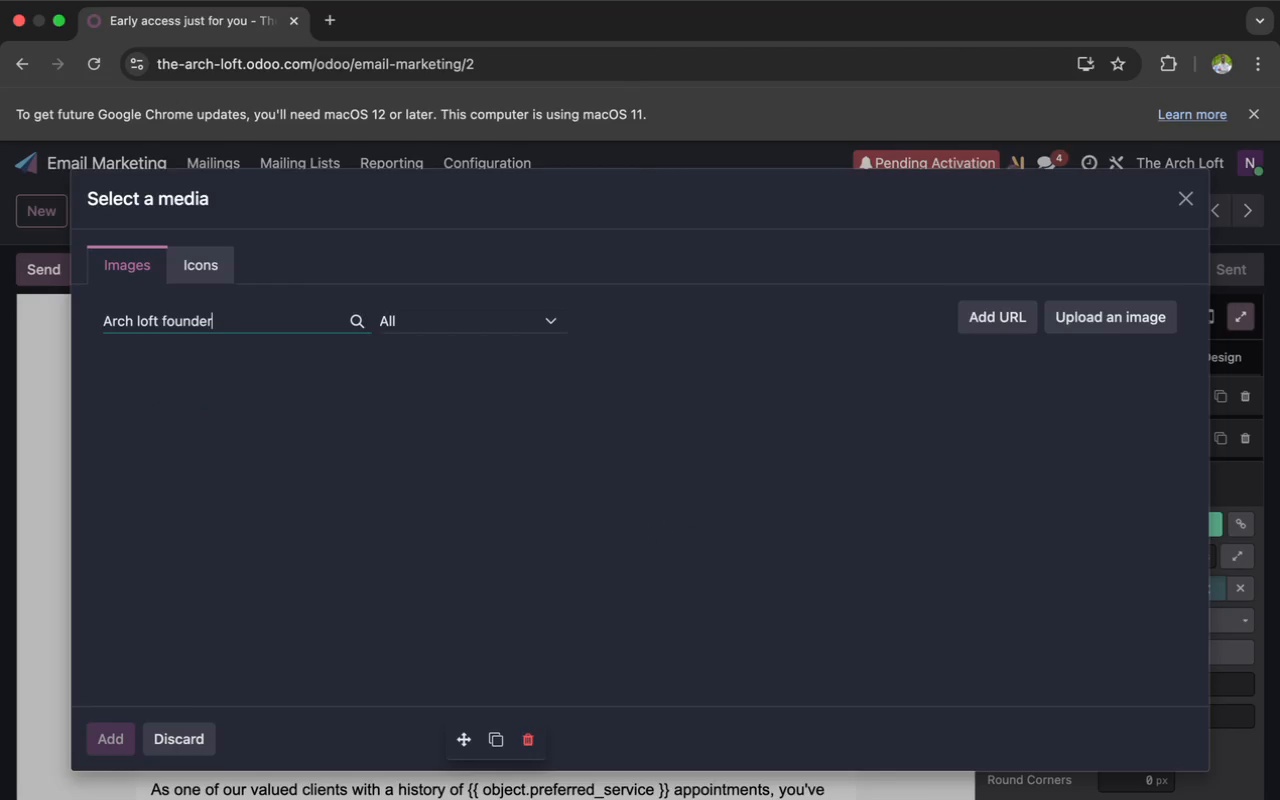 
type('s circle)
 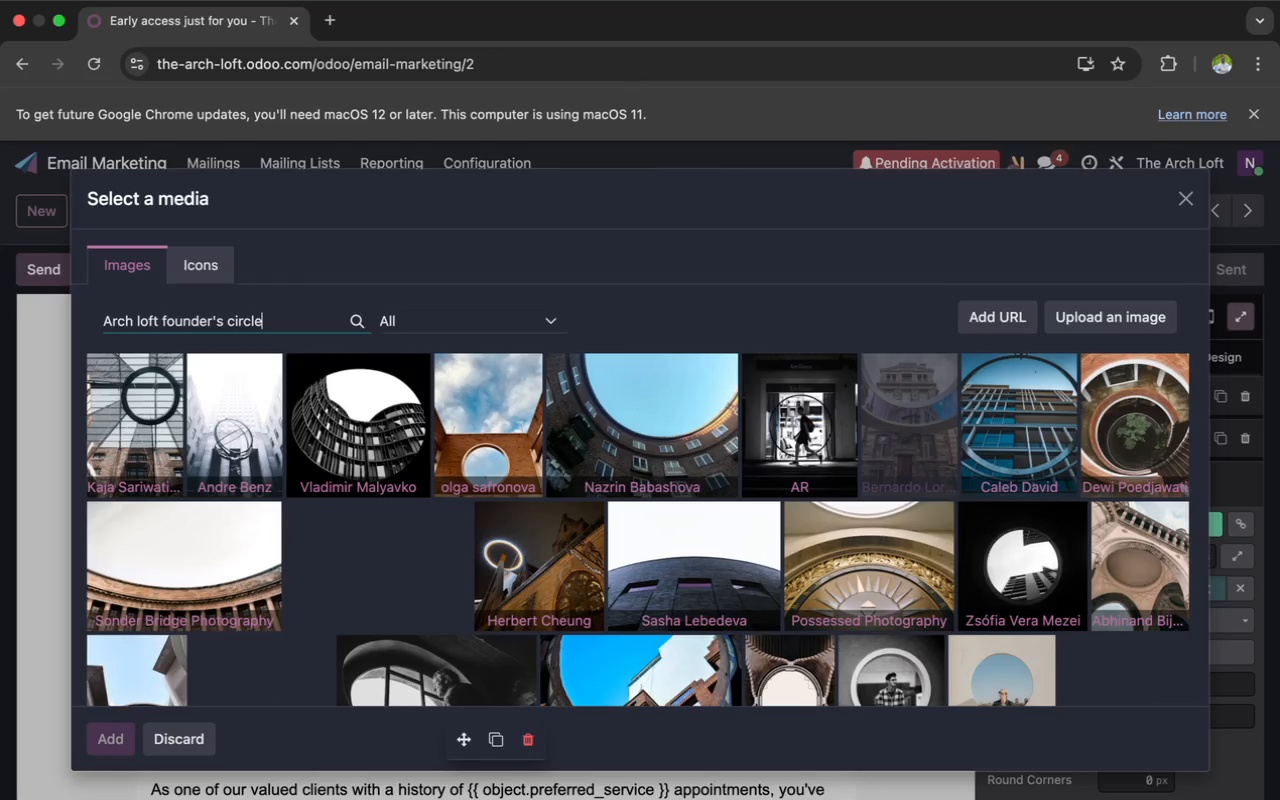 
wait(17.52)
 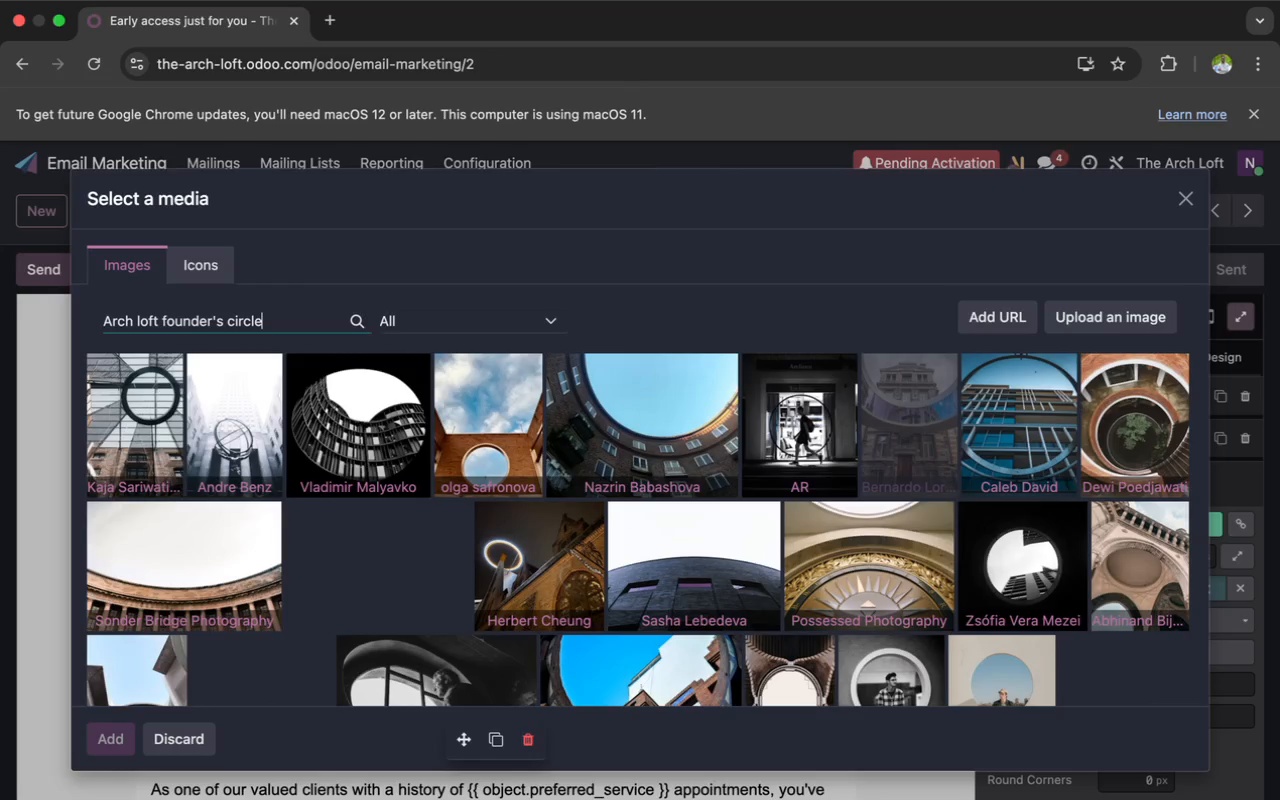 
scroll: coordinate [529, 516], scroll_direction: down, amount: 14.0
 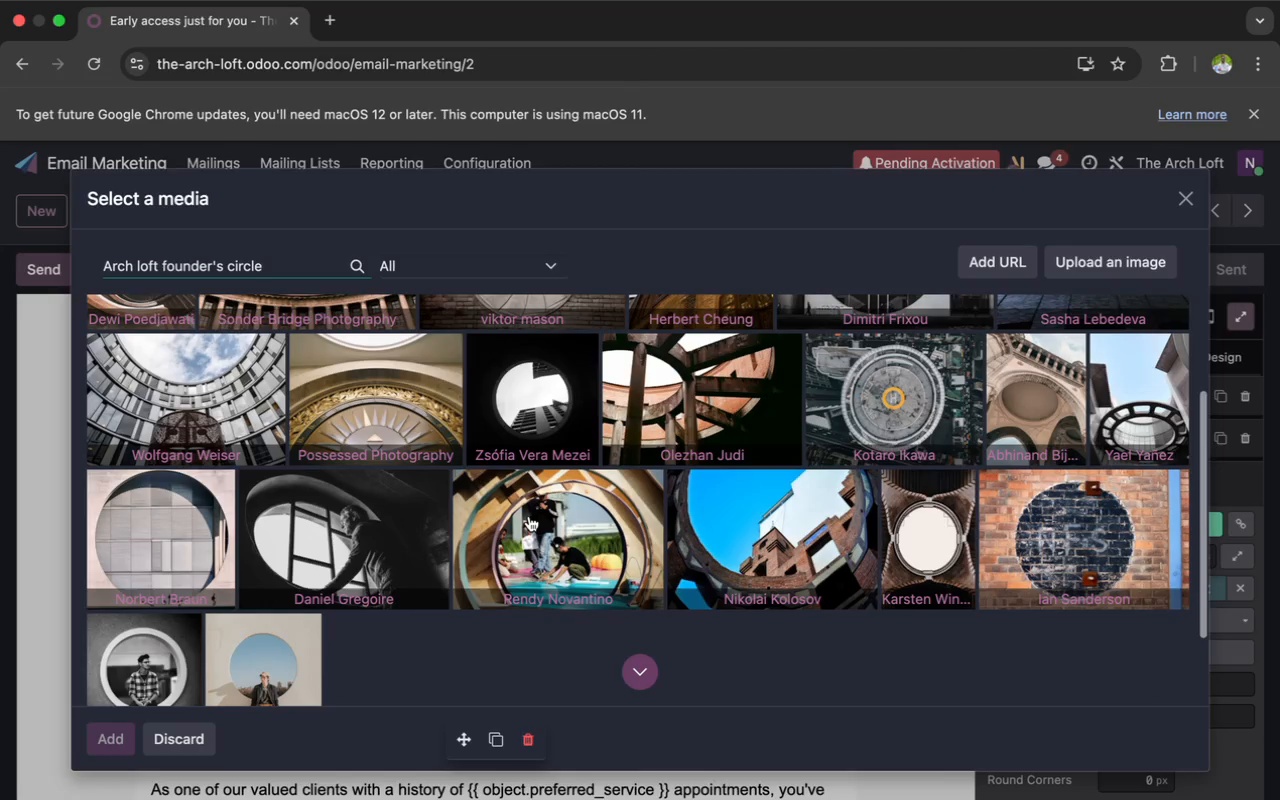 
scroll: coordinate [529, 516], scroll_direction: up, amount: 13.0
 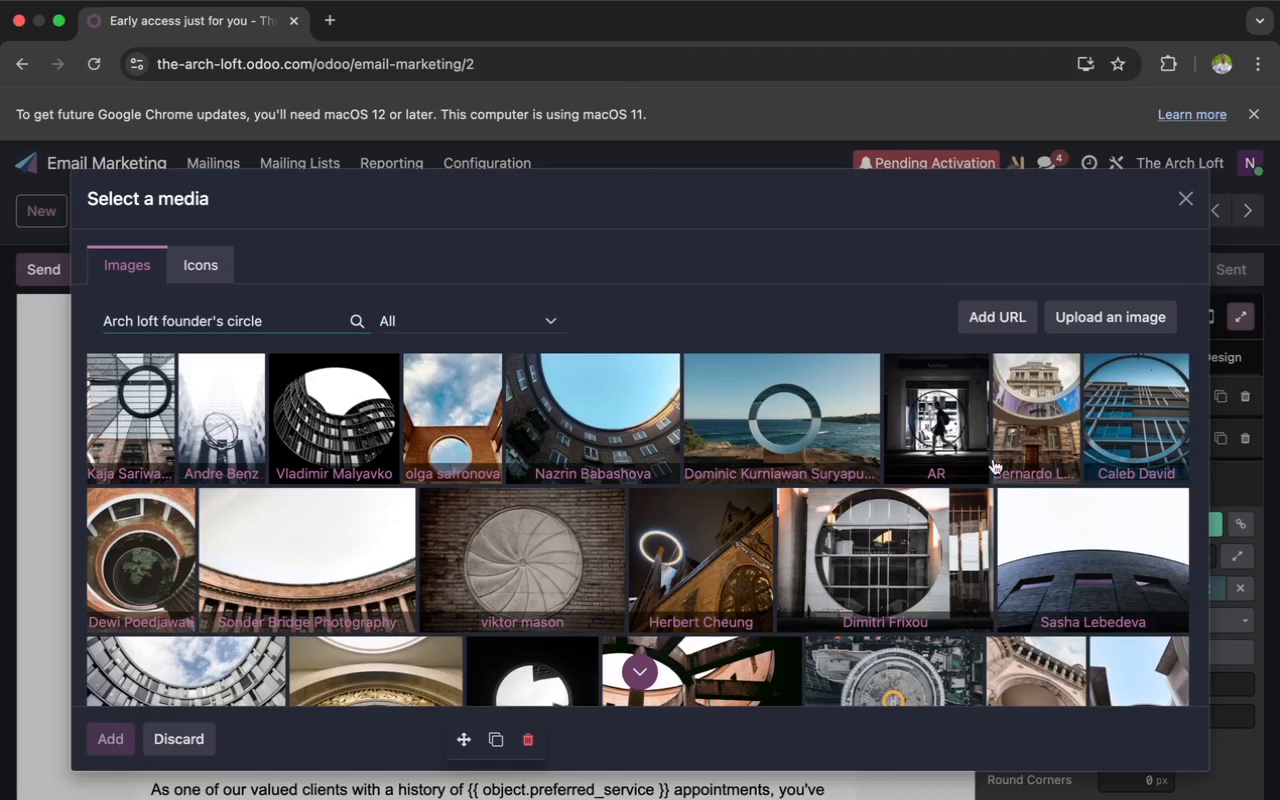 
left_click([1029, 396])
 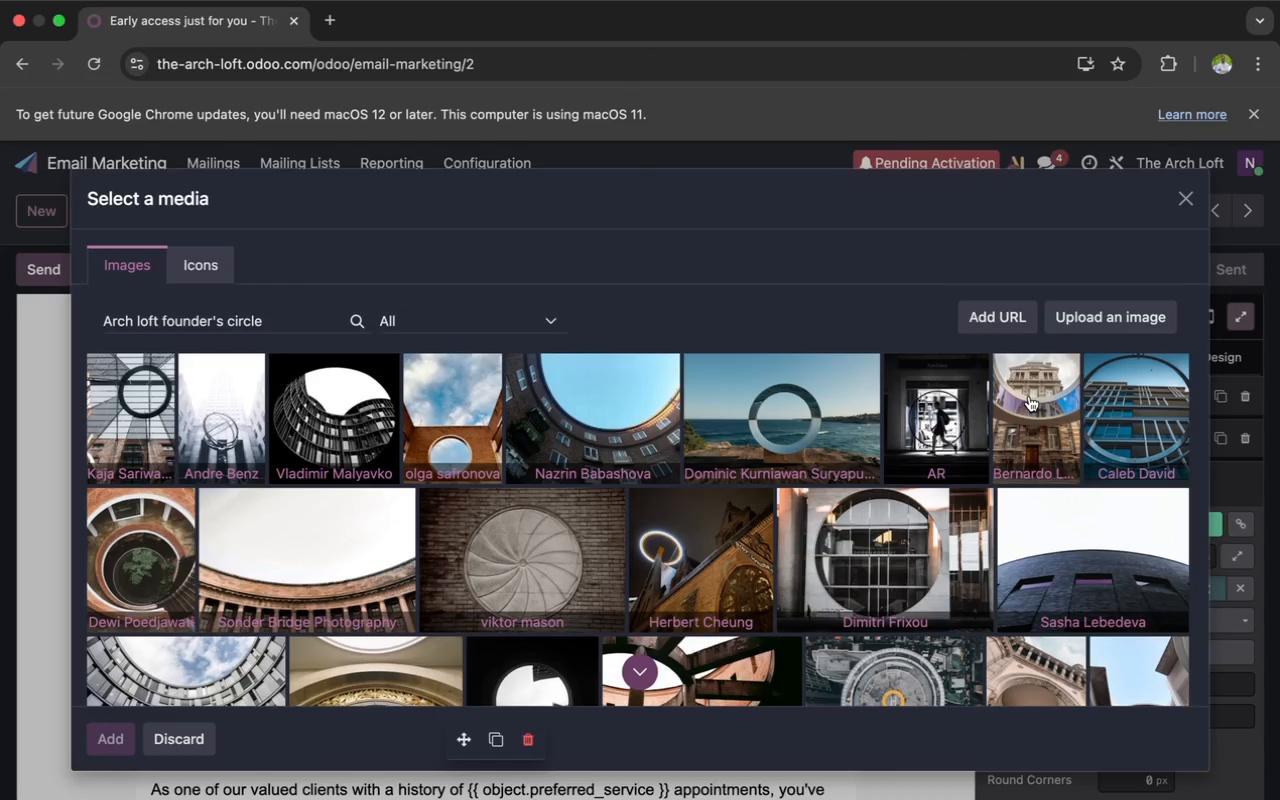 
wait(11.25)
 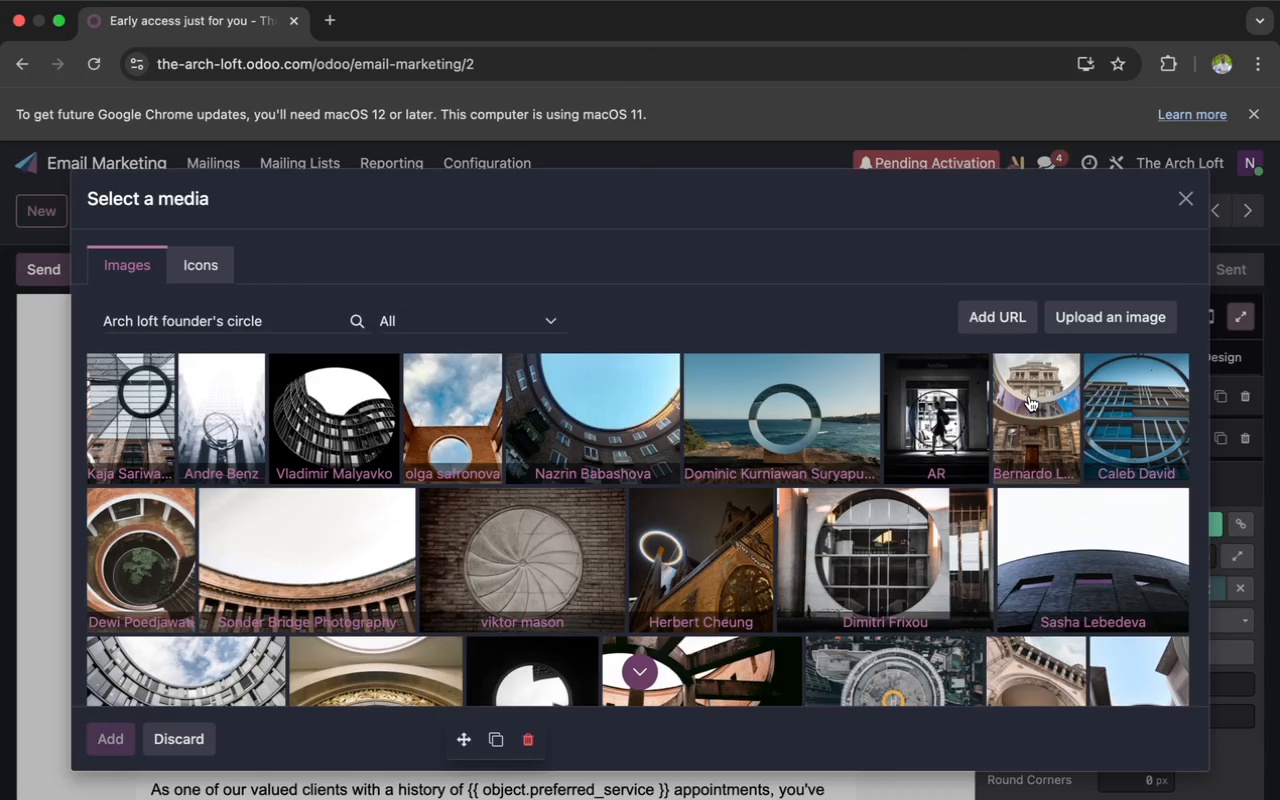 
left_click([1139, 587])
 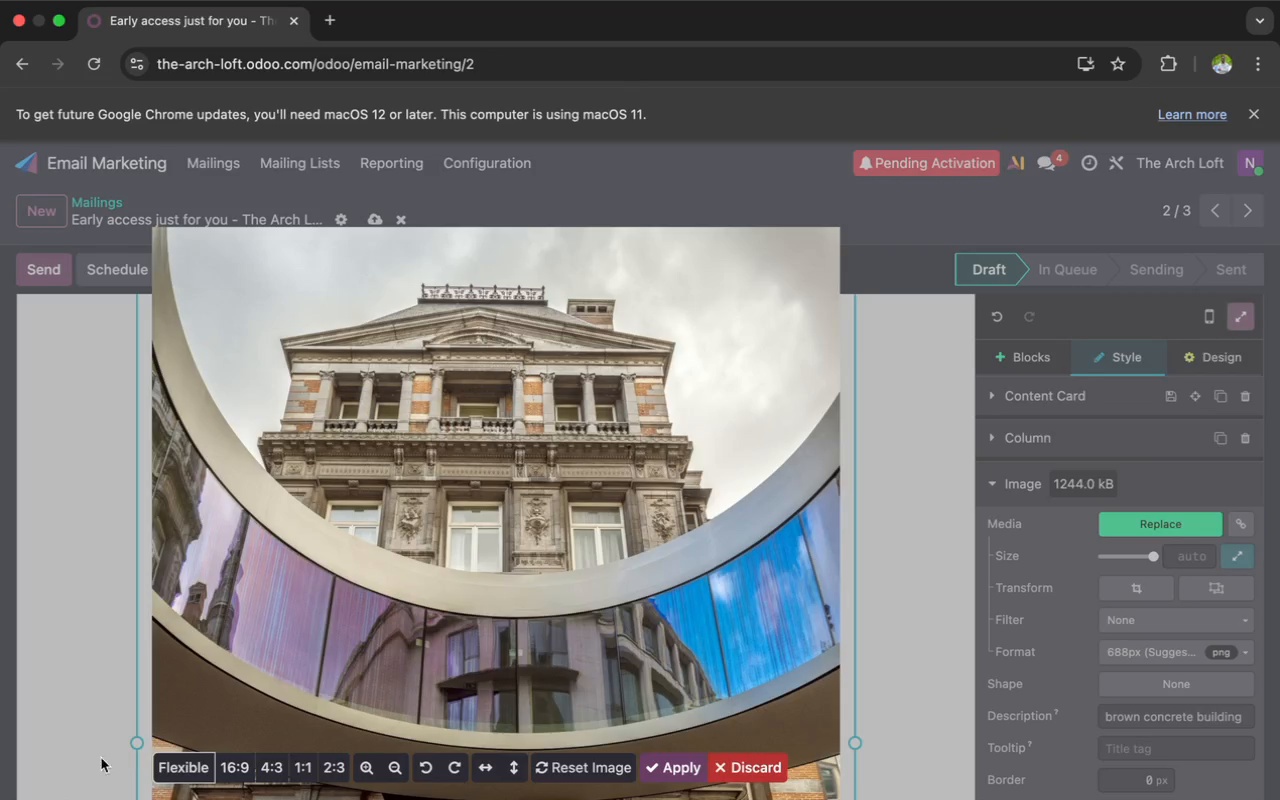 
left_click([237, 761])
 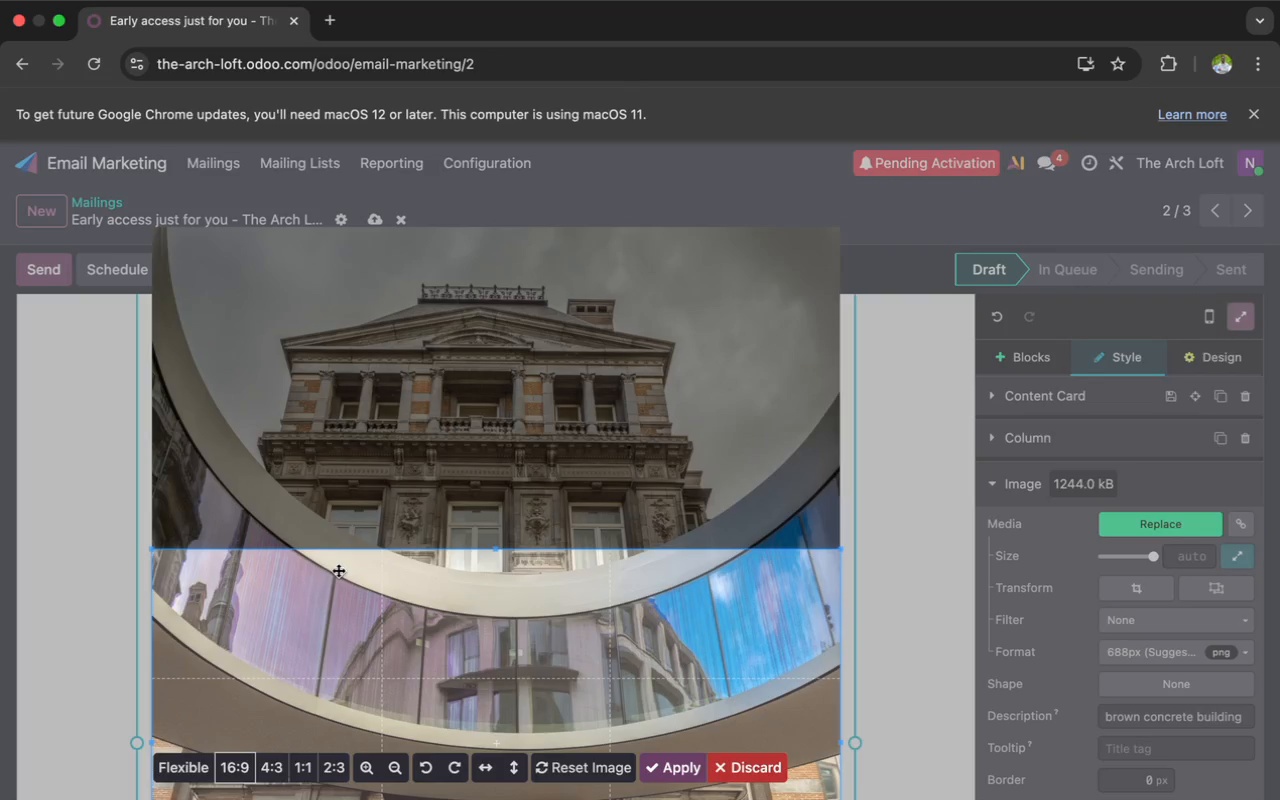 
scroll: coordinate [341, 562], scroll_direction: down, amount: 10.0
 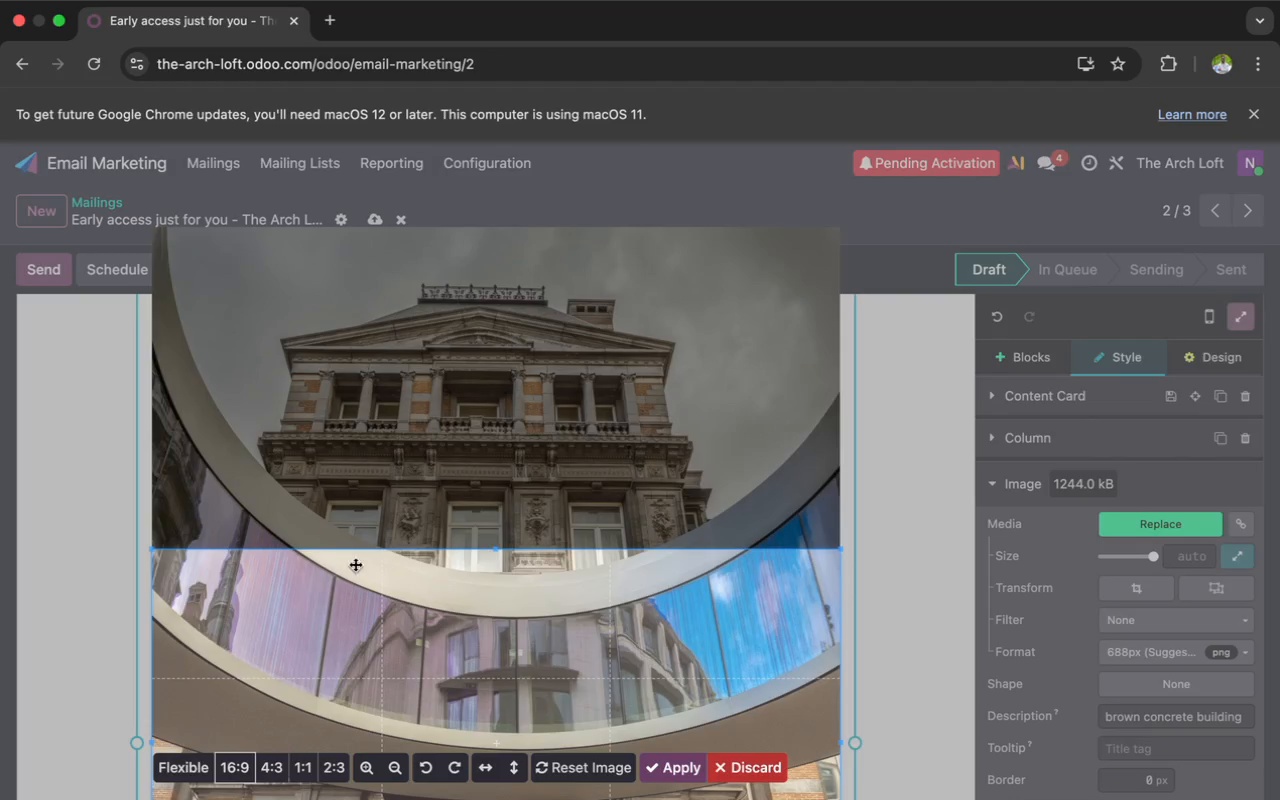 
left_click_drag(start_coordinate=[370, 583], to_coordinate=[359, 570])
 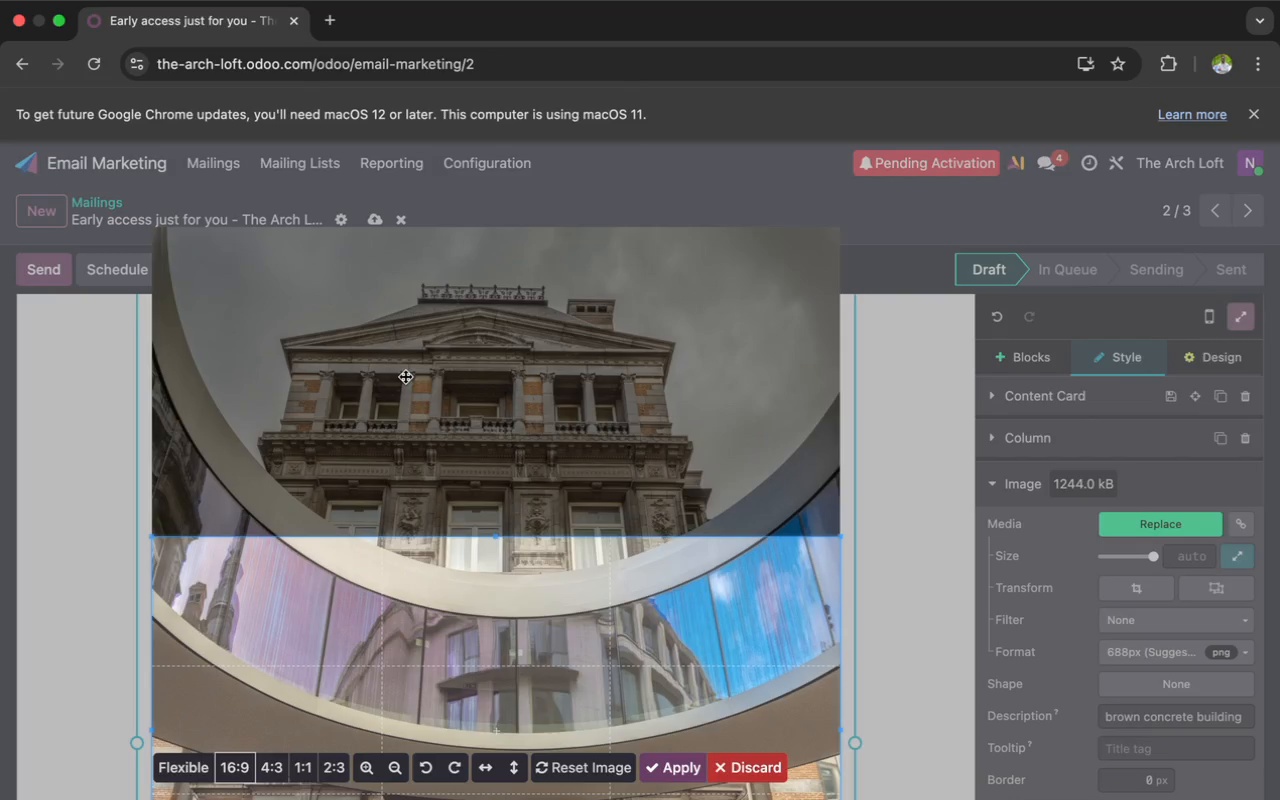 
left_click_drag(start_coordinate=[405, 376], to_coordinate=[402, 513])
 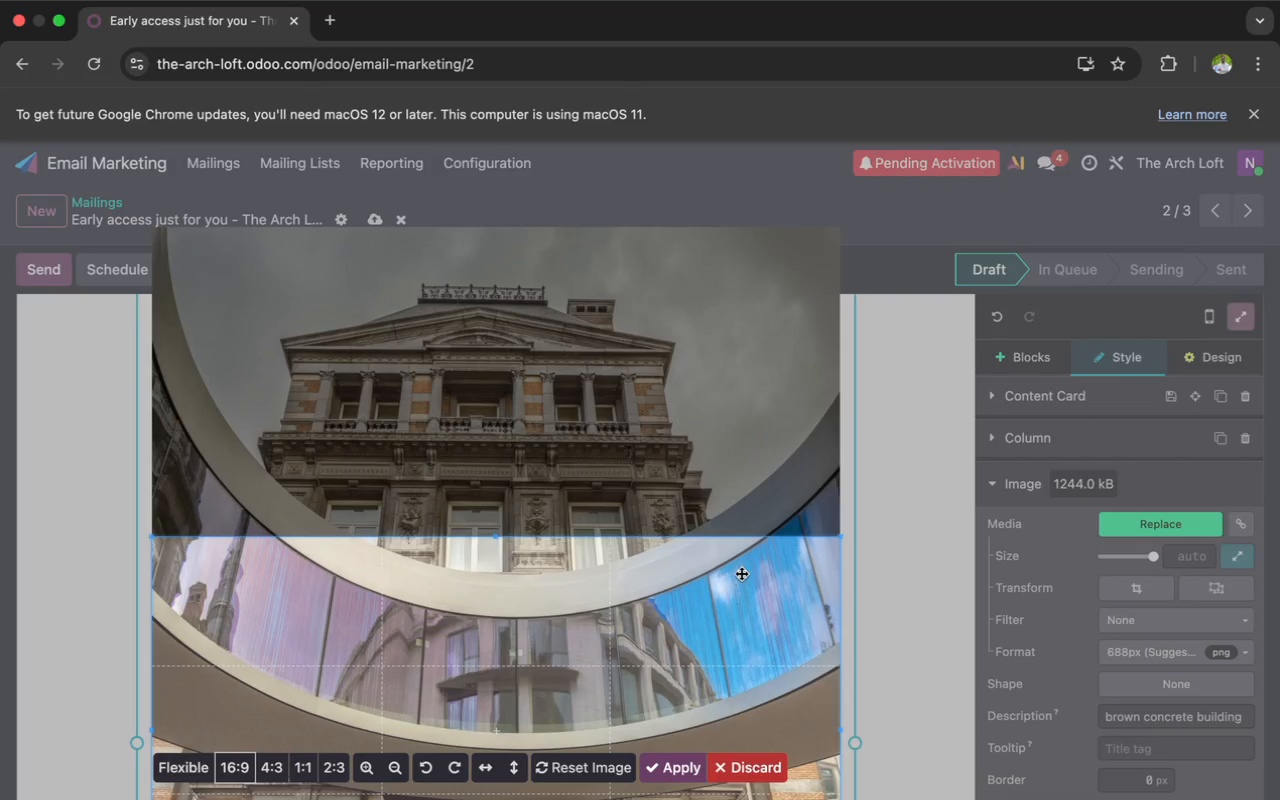 
left_click_drag(start_coordinate=[752, 537], to_coordinate=[752, 383])
 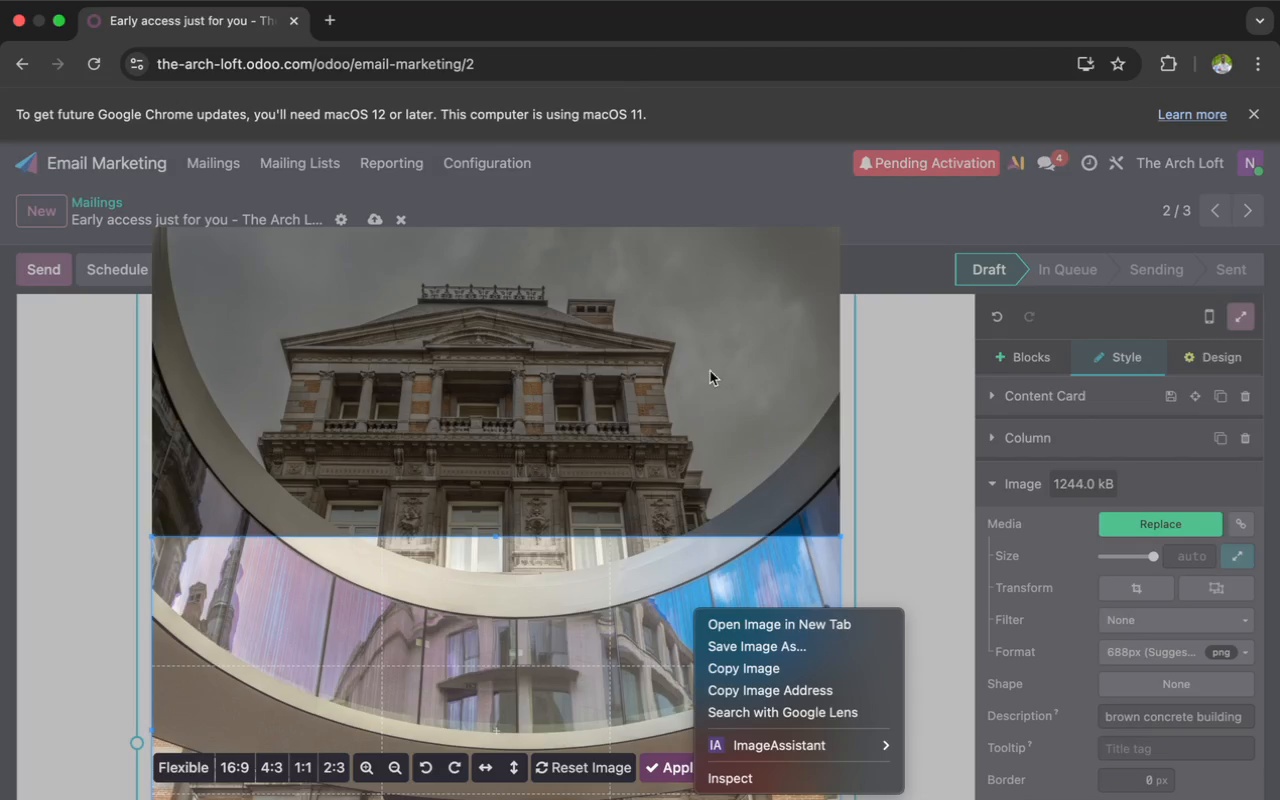 
scroll: coordinate [718, 454], scroll_direction: up, amount: 9.0
 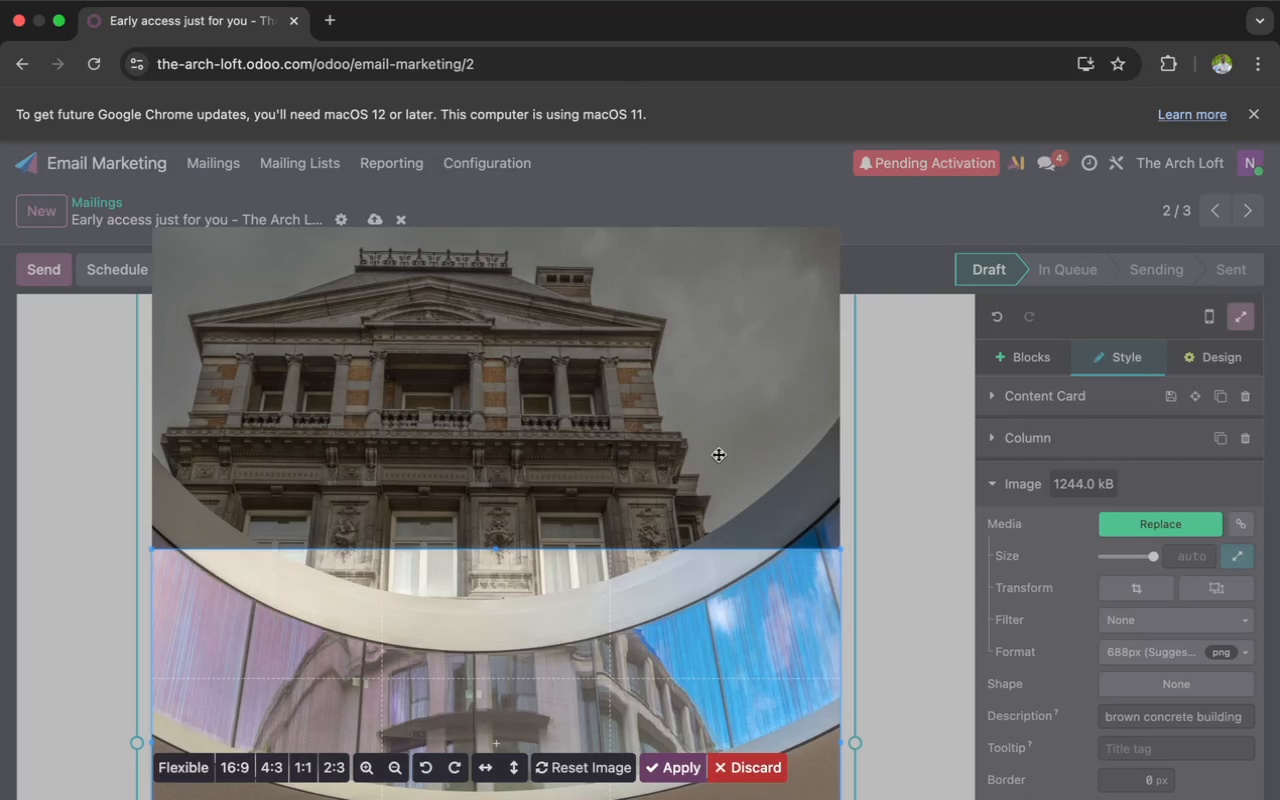 
scroll: coordinate [894, 542], scroll_direction: down, amount: 47.0
 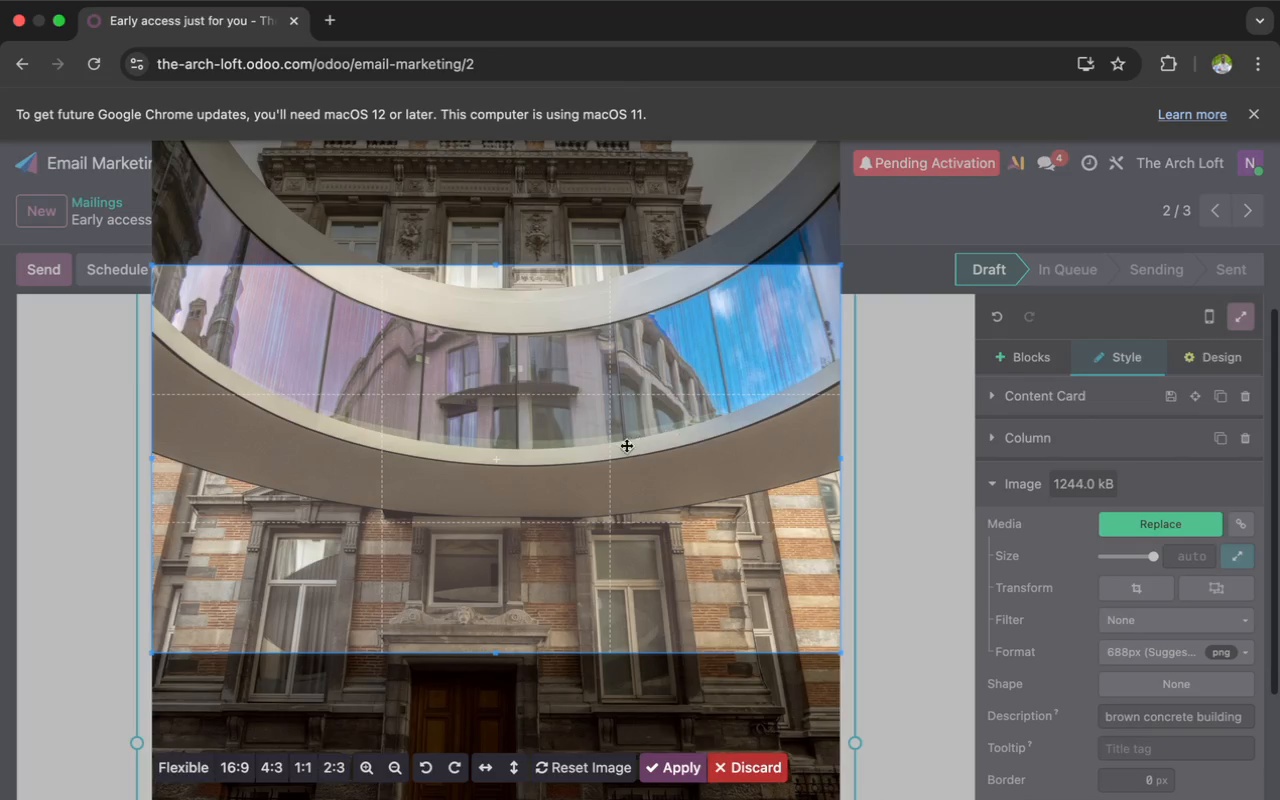 
left_click_drag(start_coordinate=[579, 436], to_coordinate=[577, 245])
 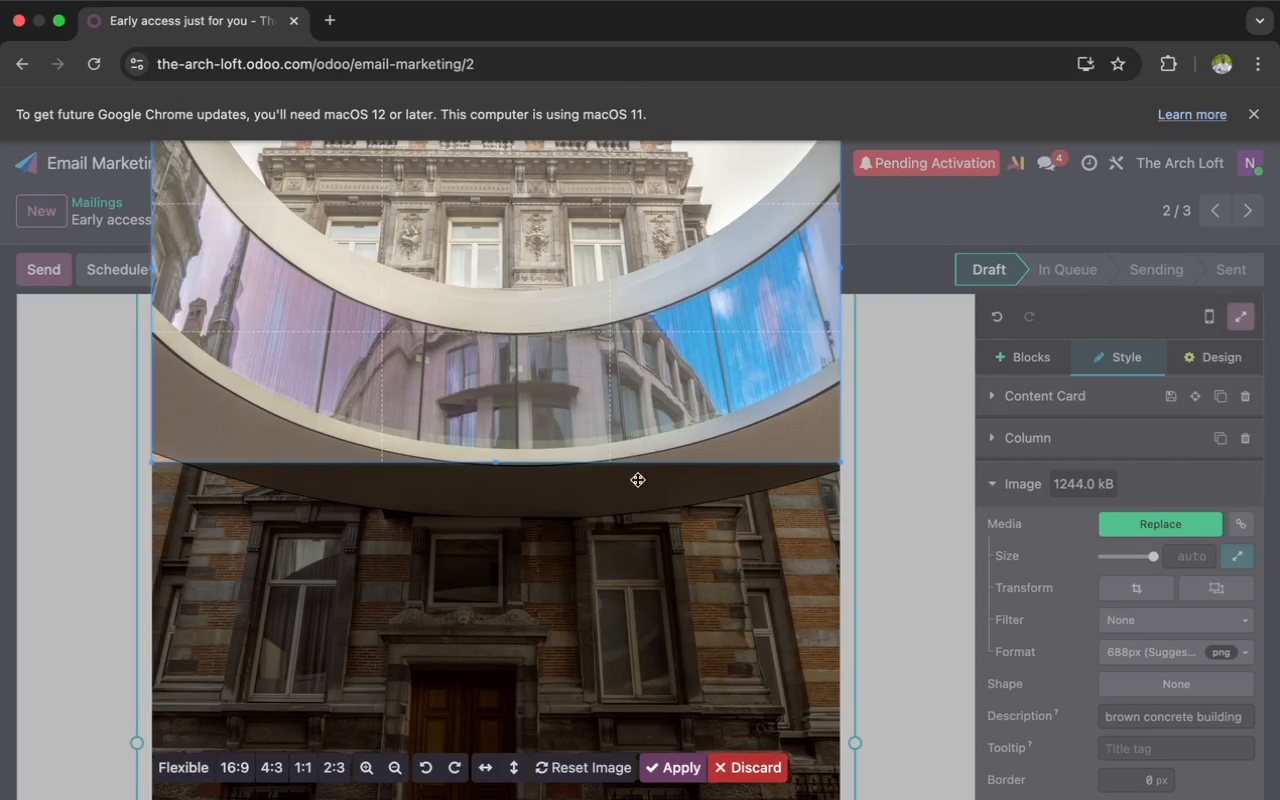 
scroll: coordinate [636, 518], scroll_direction: up, amount: 3.0
 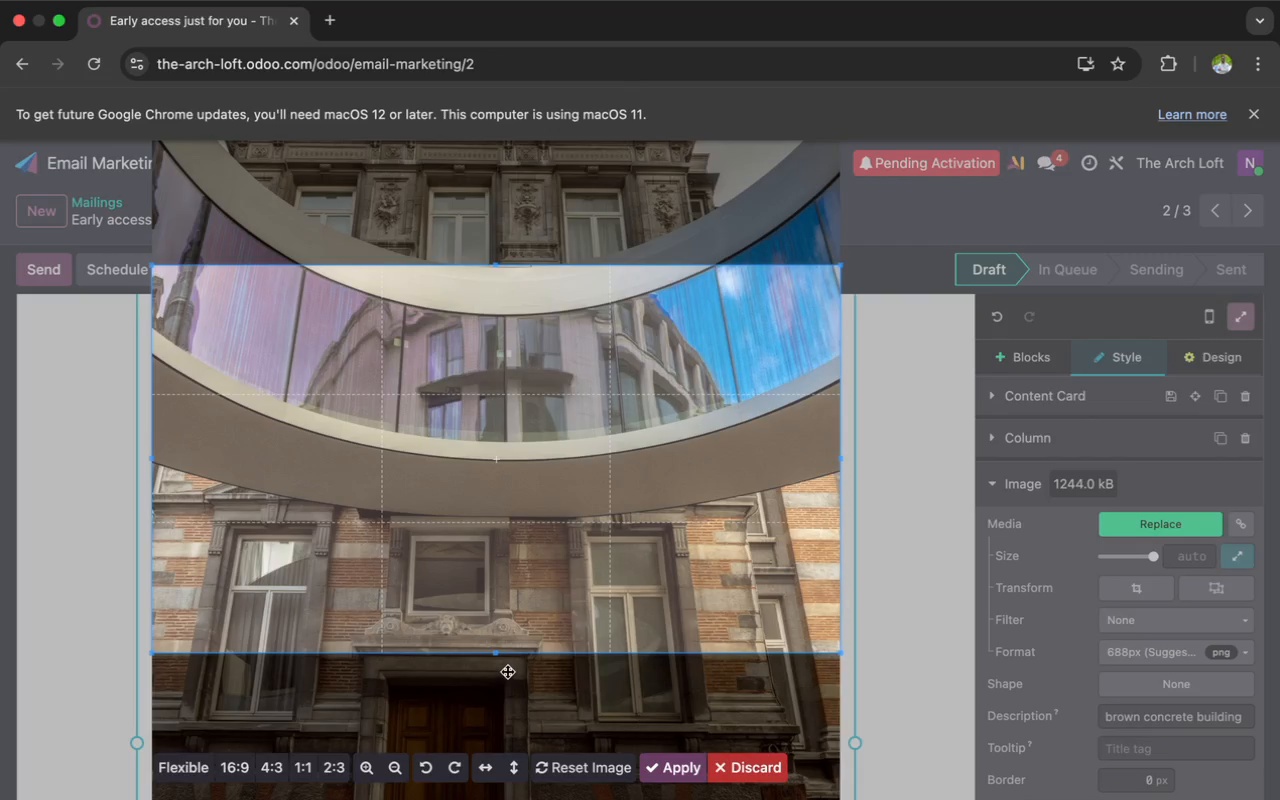 
left_click_drag(start_coordinate=[493, 654], to_coordinate=[505, 654])
 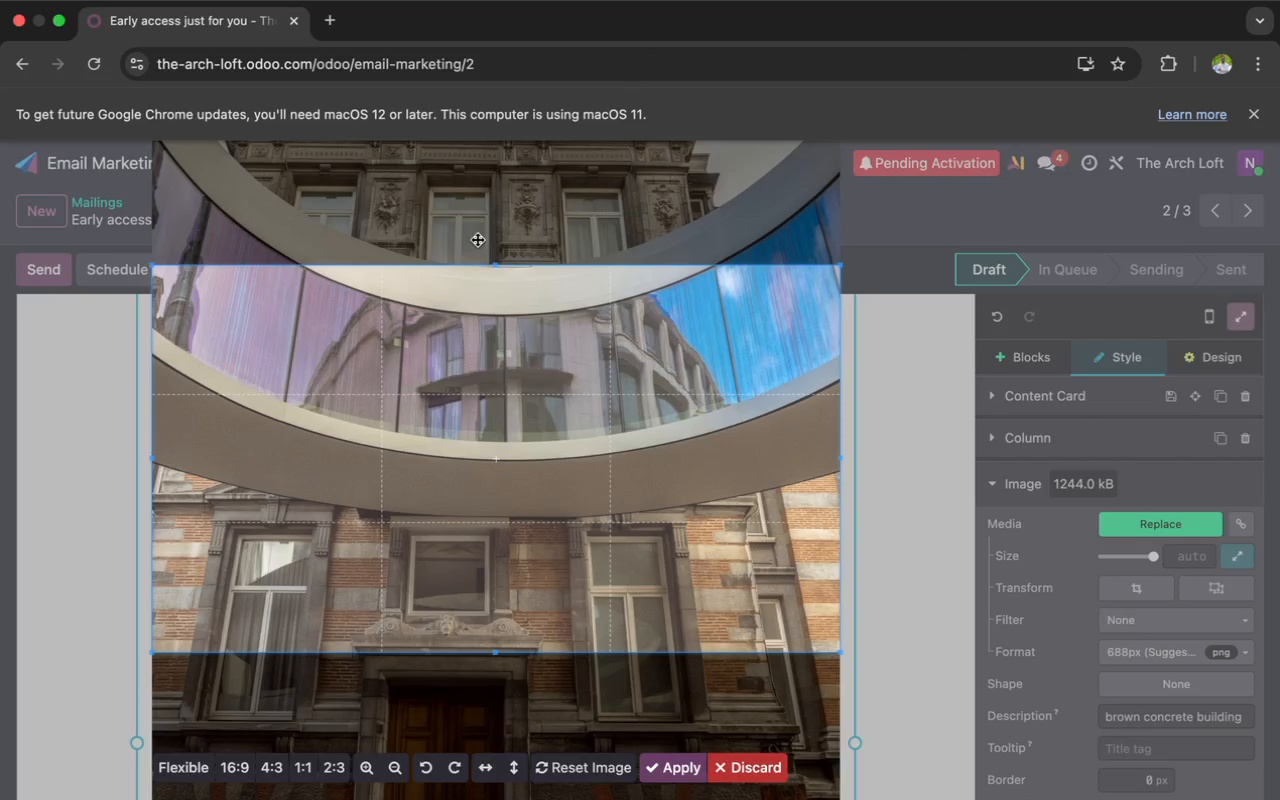 
left_click_drag(start_coordinate=[469, 270], to_coordinate=[481, 63])
 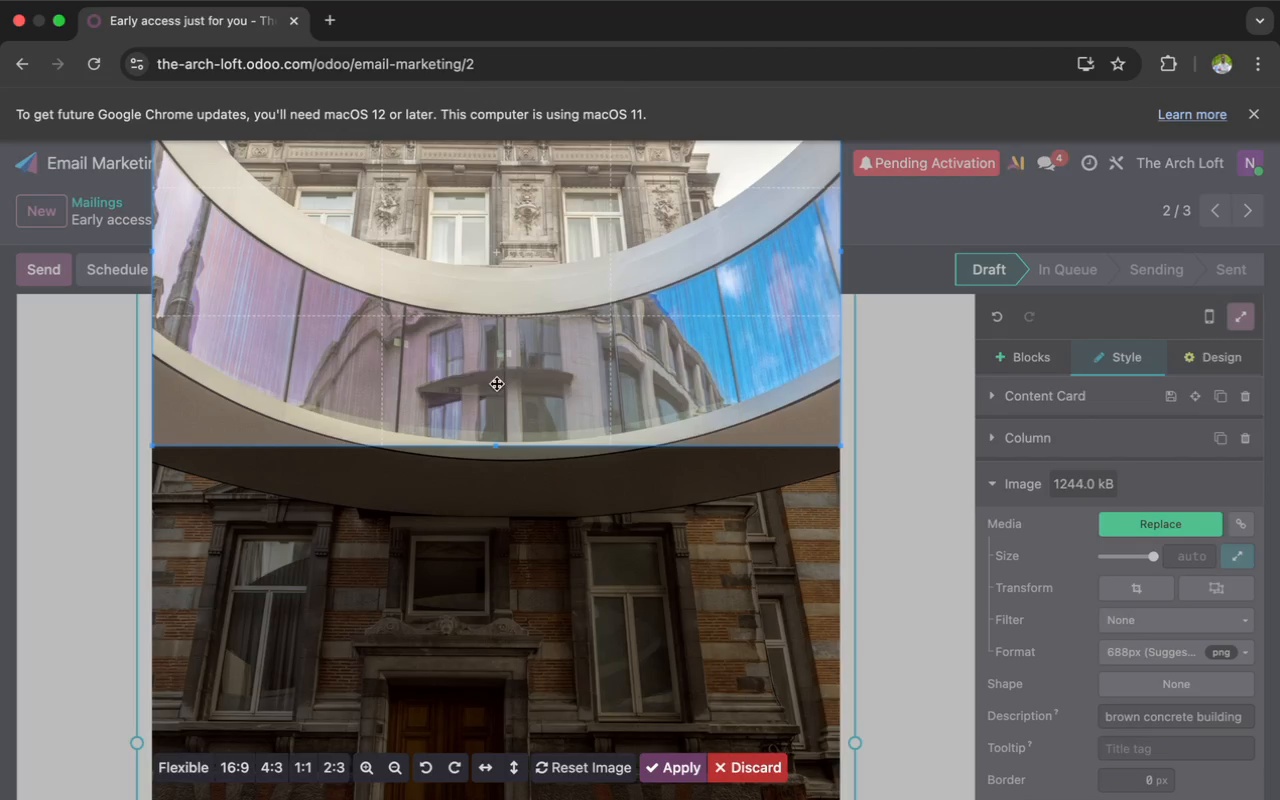 
scroll: coordinate [507, 424], scroll_direction: up, amount: 4.0
 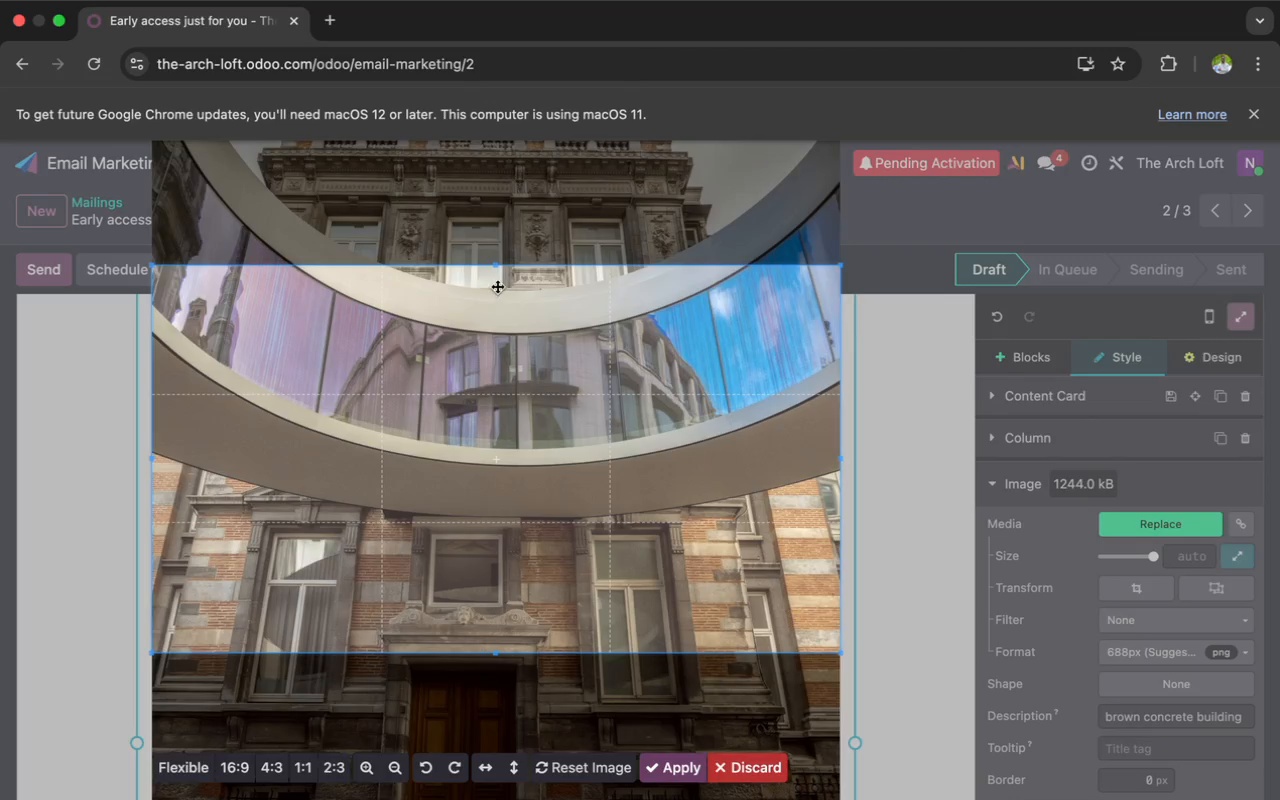 
left_click_drag(start_coordinate=[499, 257], to_coordinate=[492, 297])
 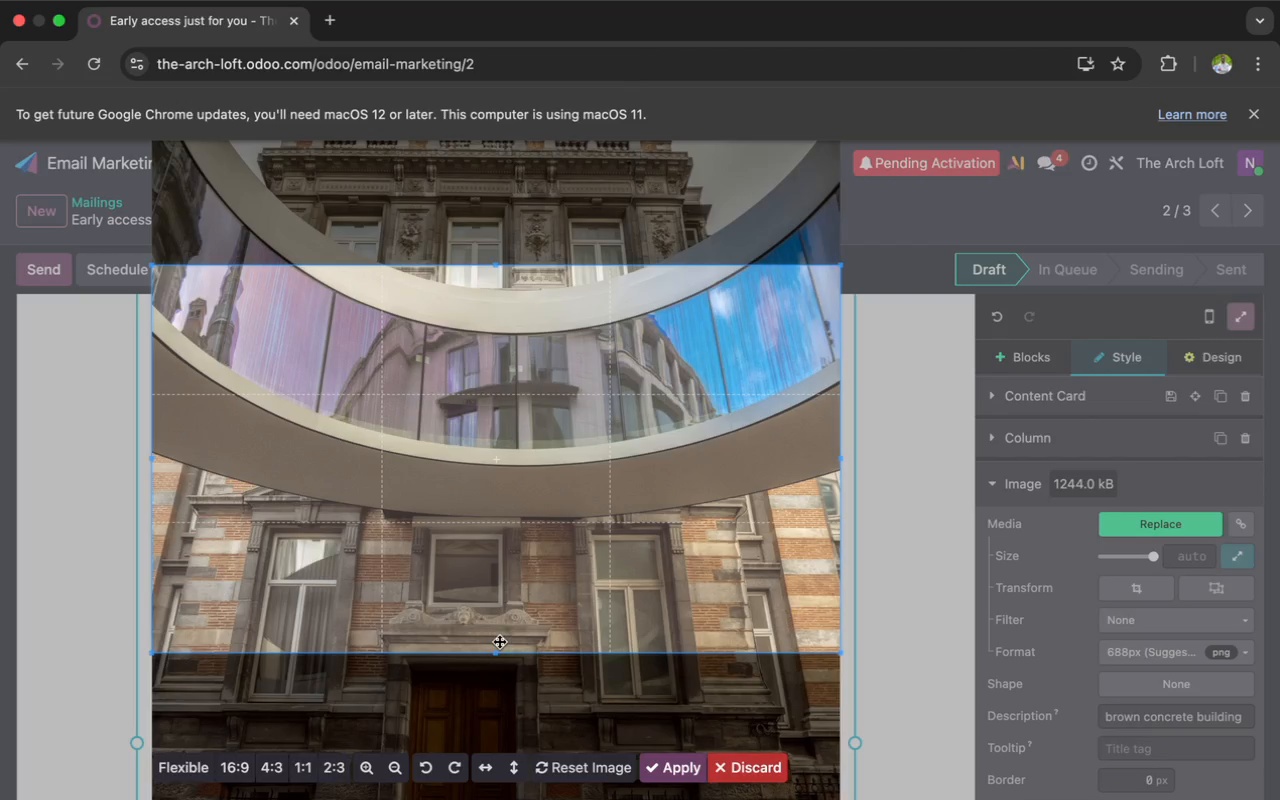 
left_click_drag(start_coordinate=[494, 655], to_coordinate=[494, 637])
 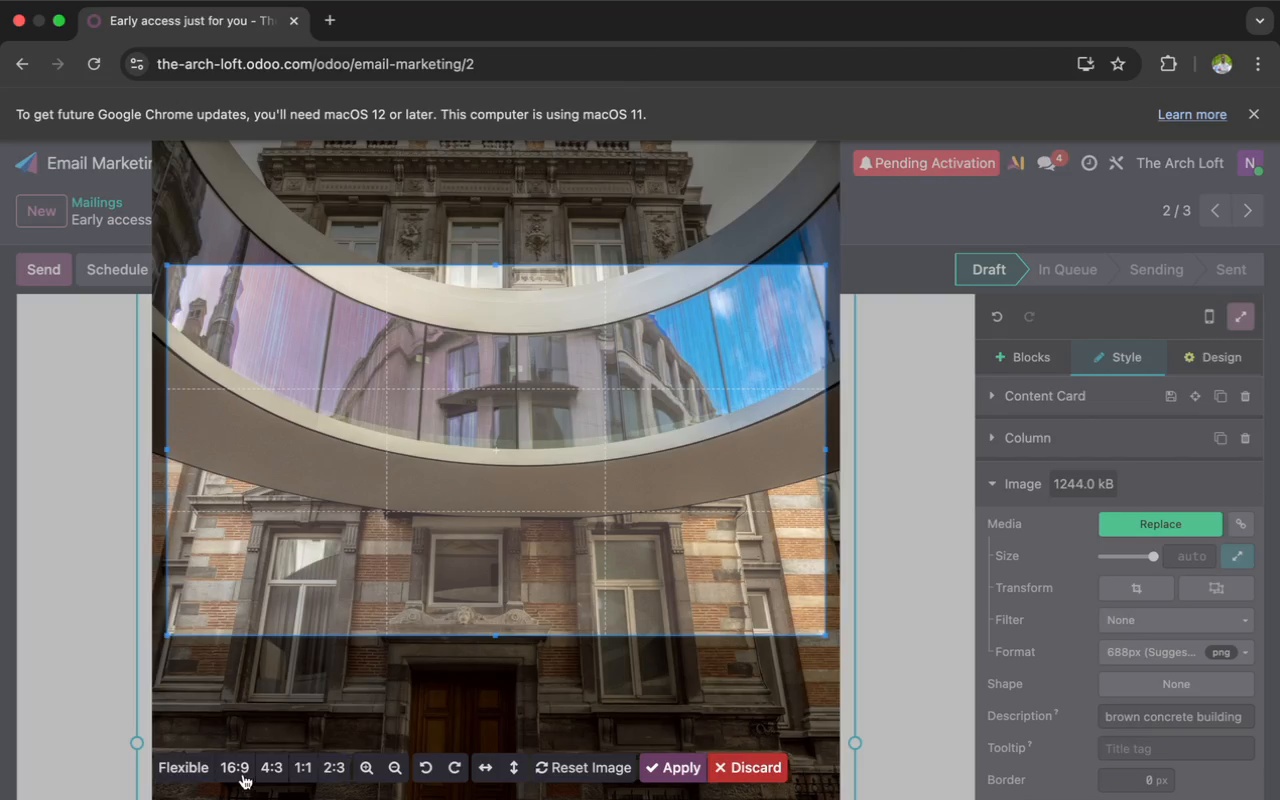 
left_click([238, 769])
 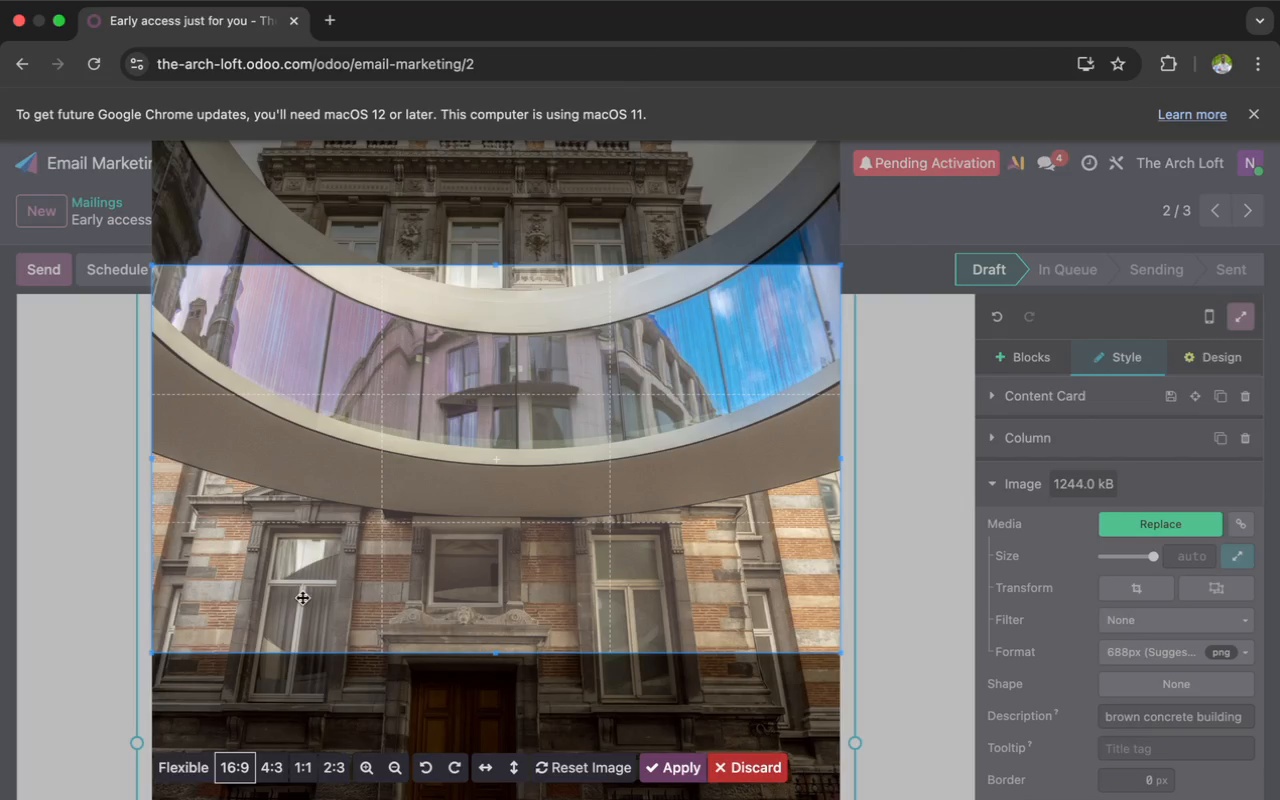 
left_click_drag(start_coordinate=[362, 507], to_coordinate=[366, 349])
 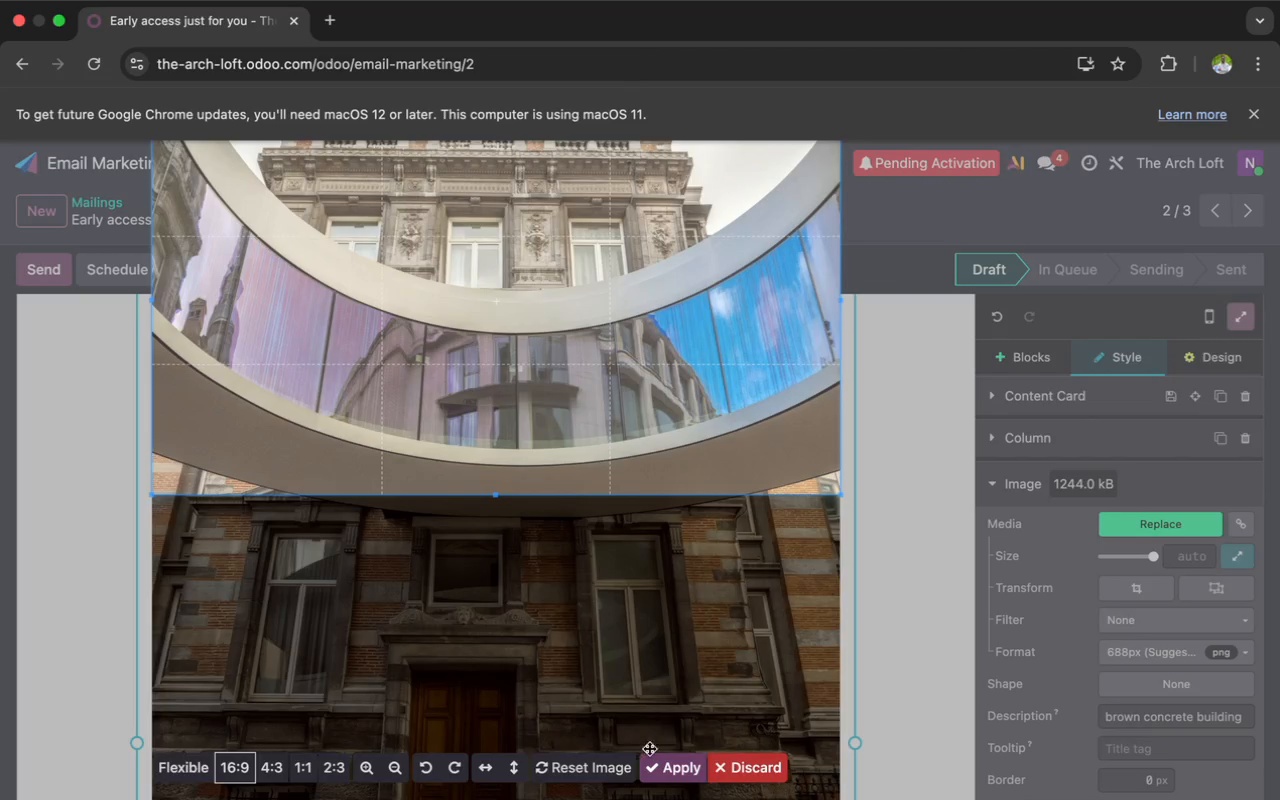 
left_click([657, 762])
 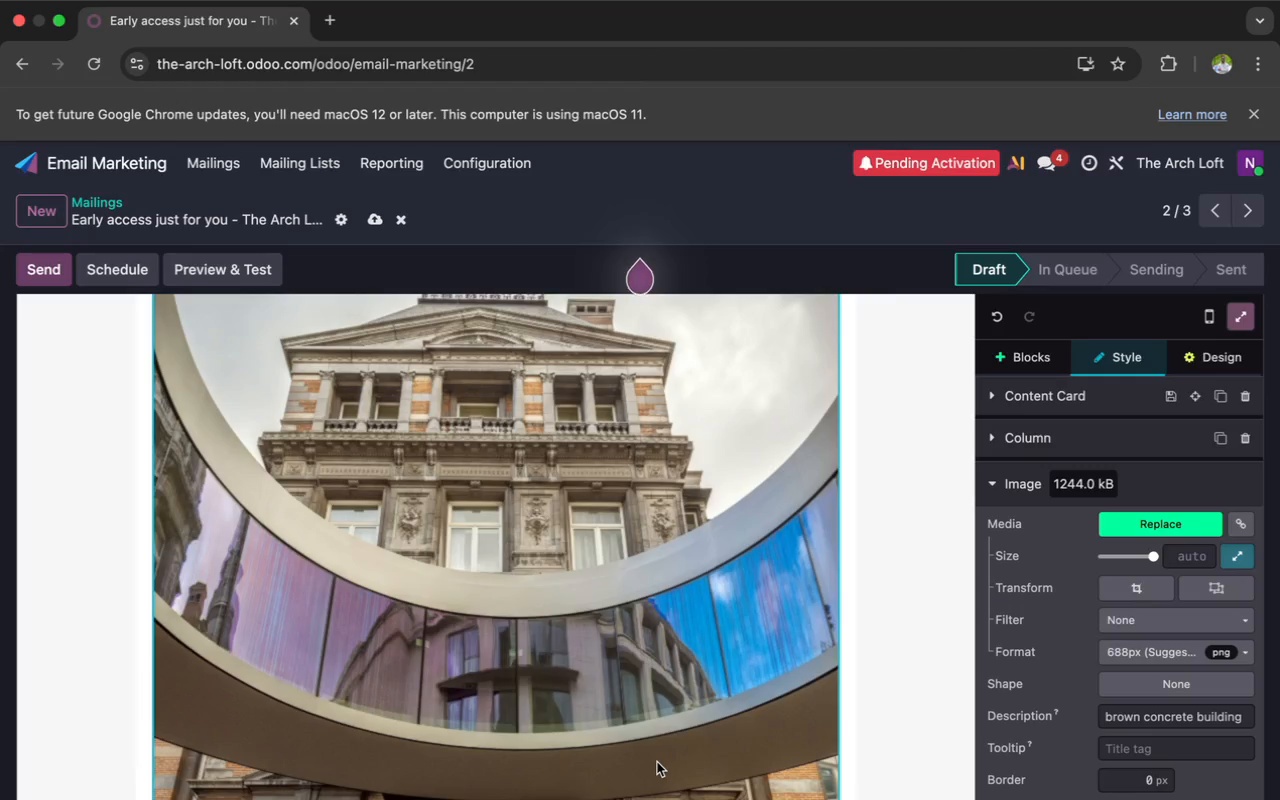 
scroll: coordinate [701, 641], scroll_direction: down, amount: 18.0
 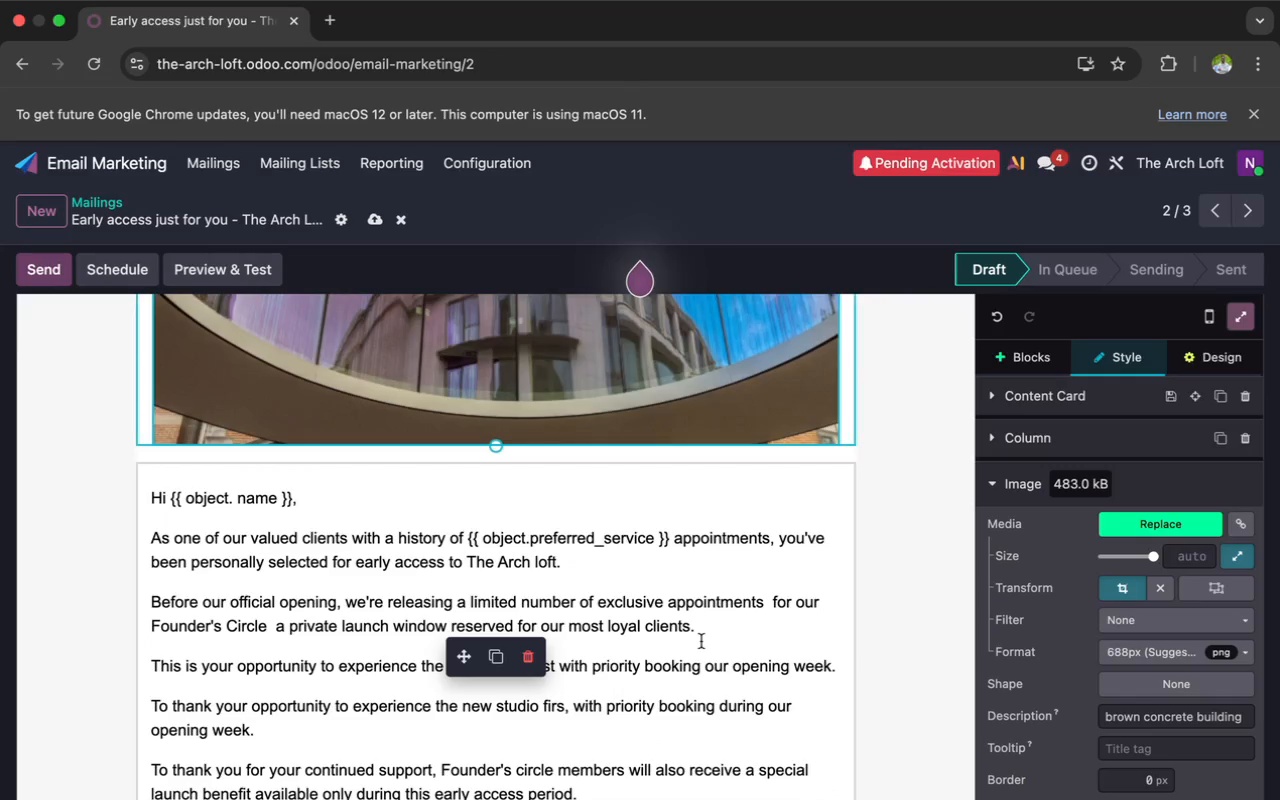 
scroll: coordinate [701, 641], scroll_direction: up, amount: 59.0
 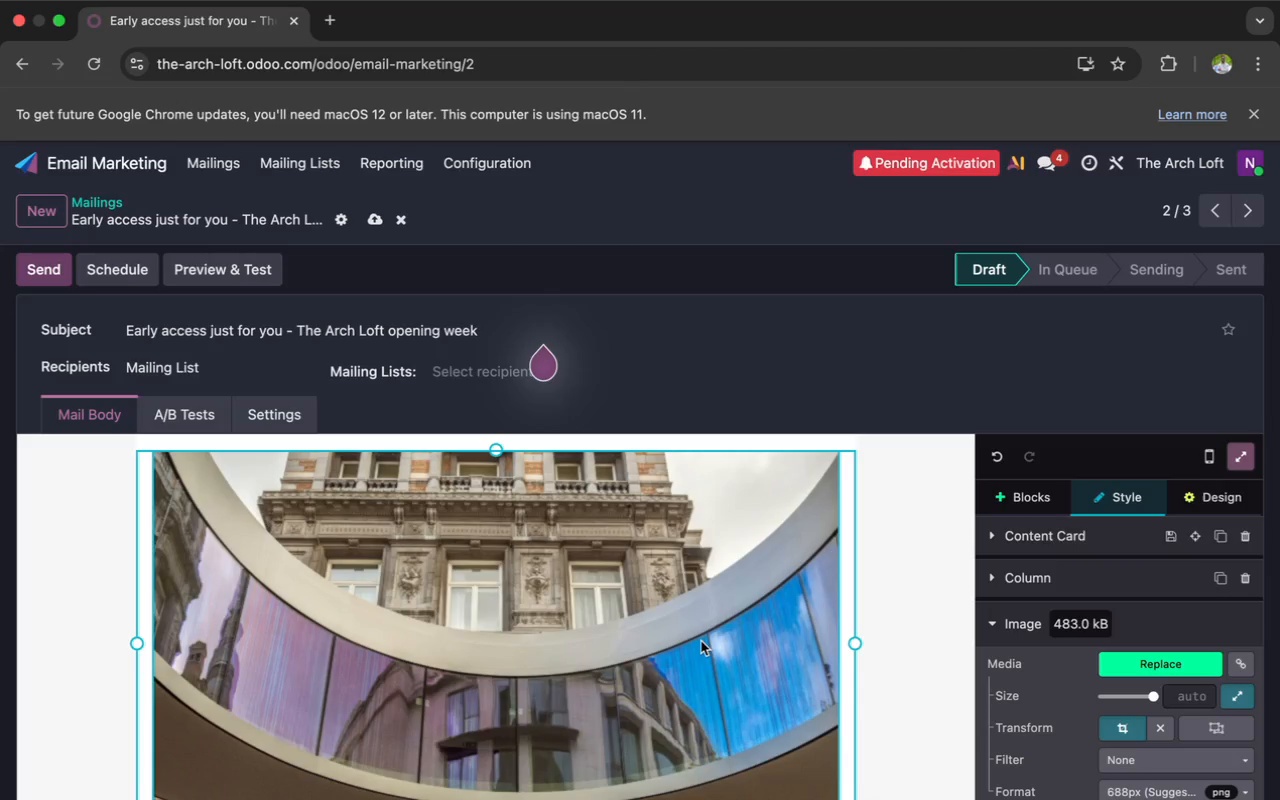 
scroll: coordinate [701, 641], scroll_direction: down, amount: 28.0
 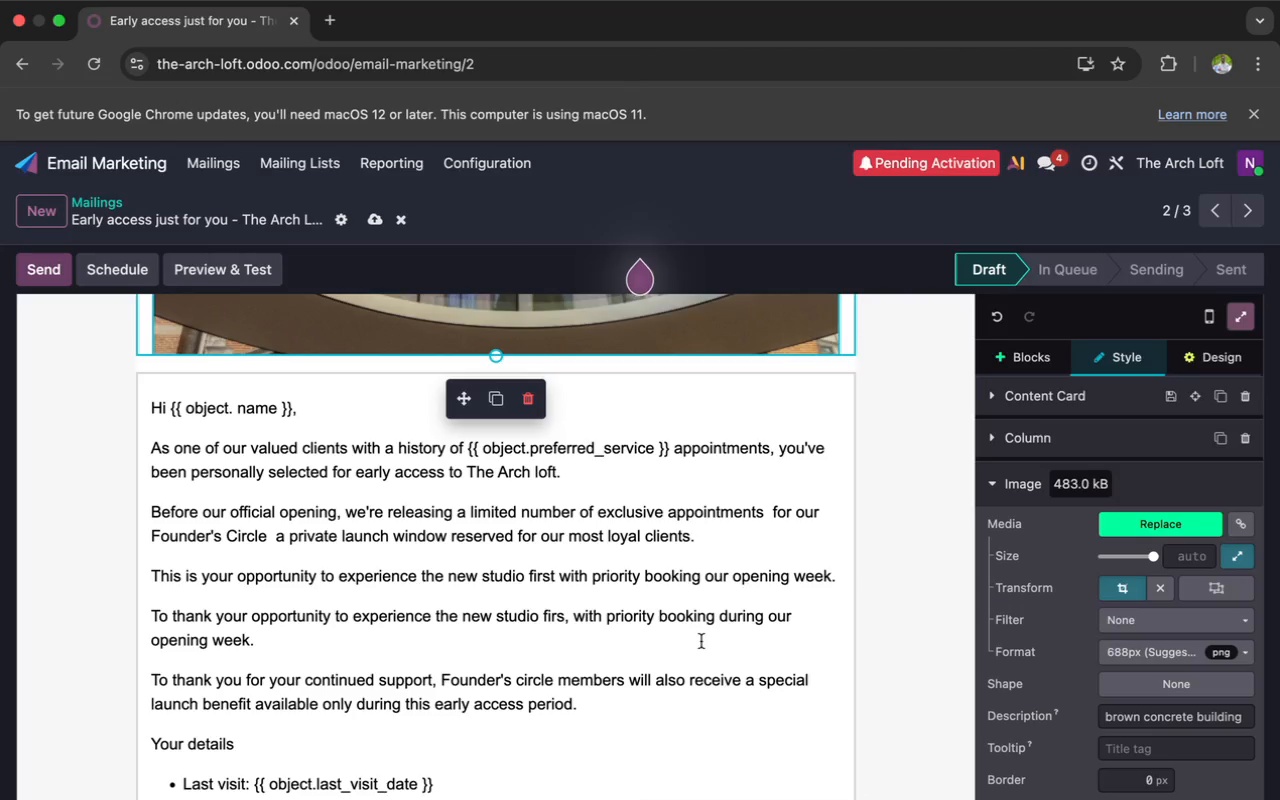 
wait(7.31)
 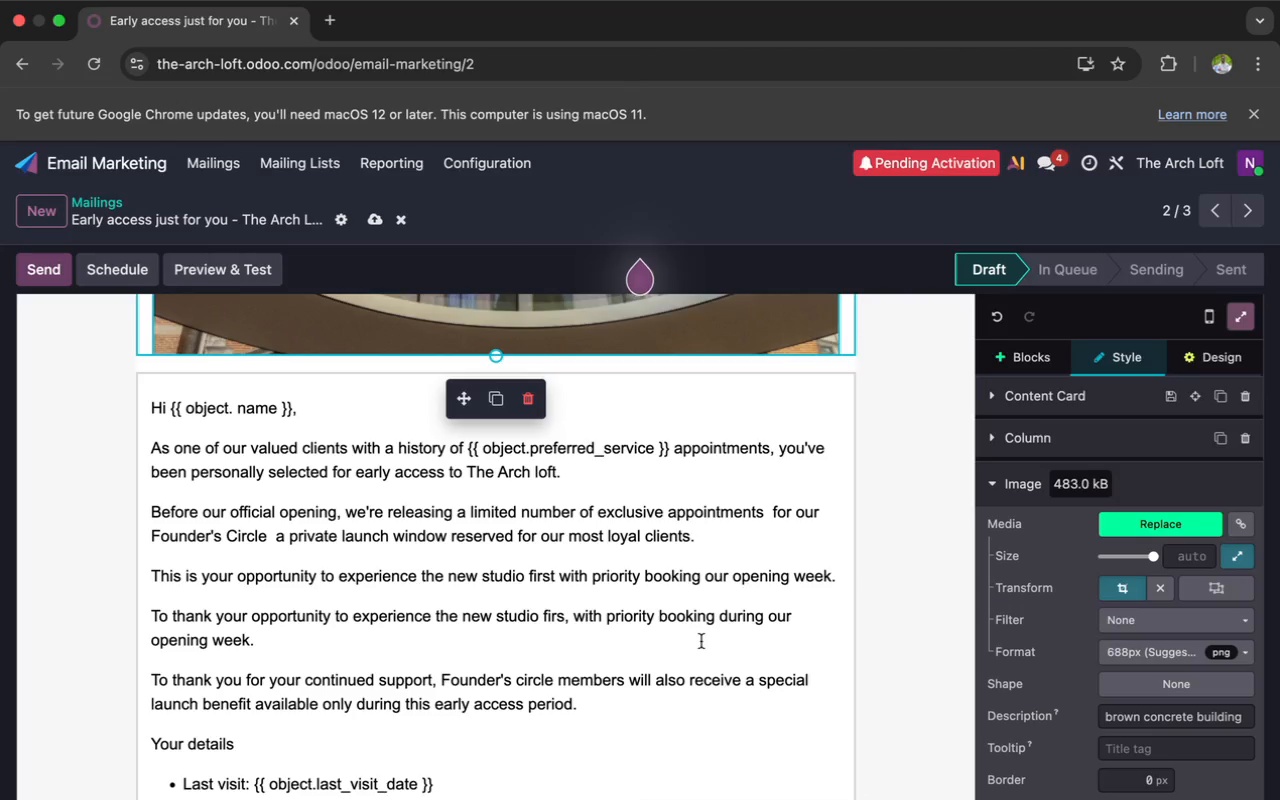 
left_click([642, 372])
 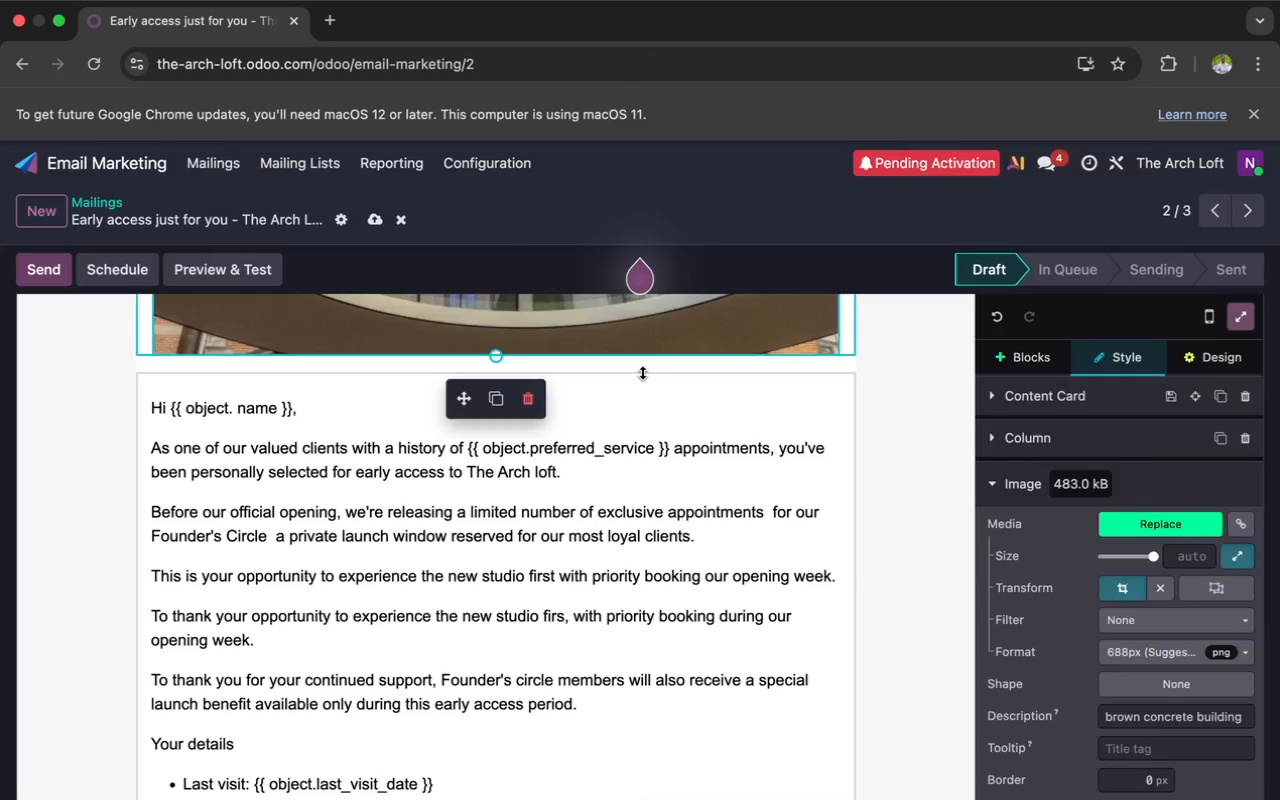 
left_click_drag(start_coordinate=[642, 373], to_coordinate=[643, 338])
 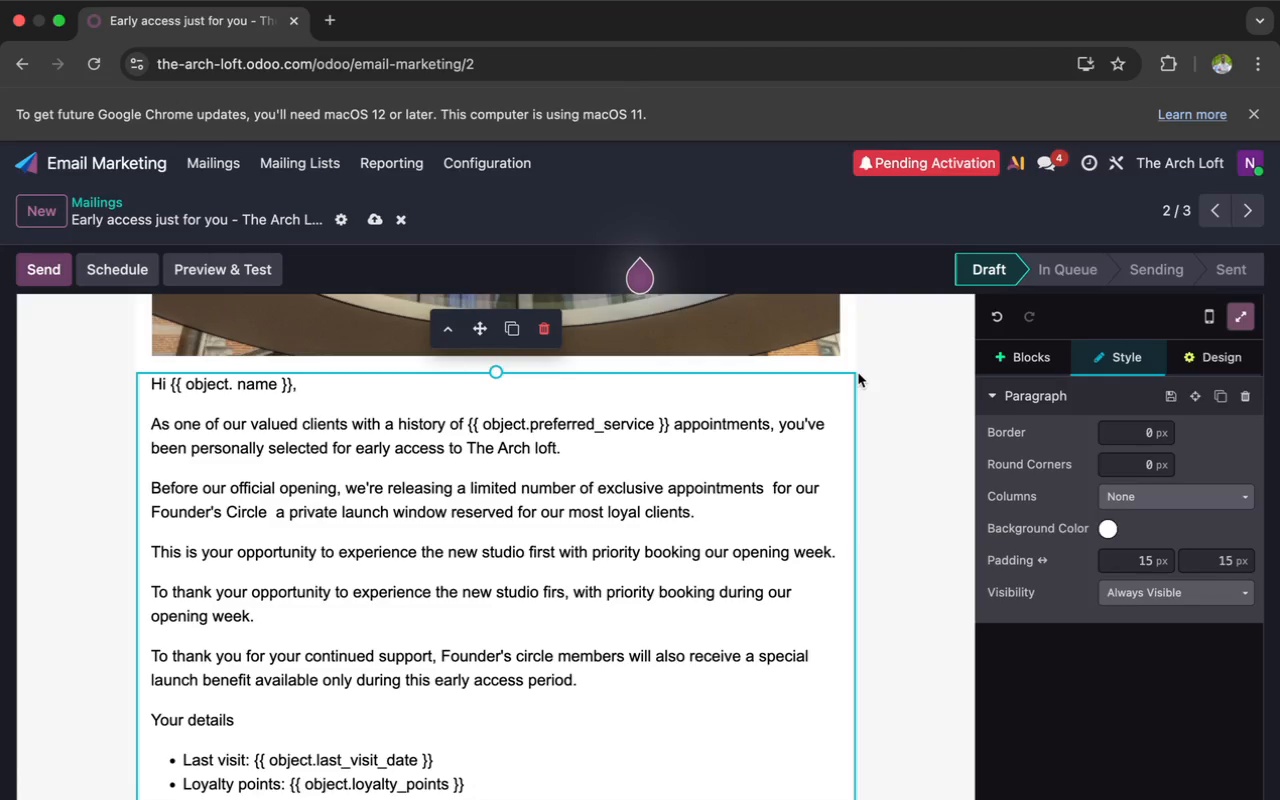 
scroll: coordinate [858, 373], scroll_direction: down, amount: 13.0
 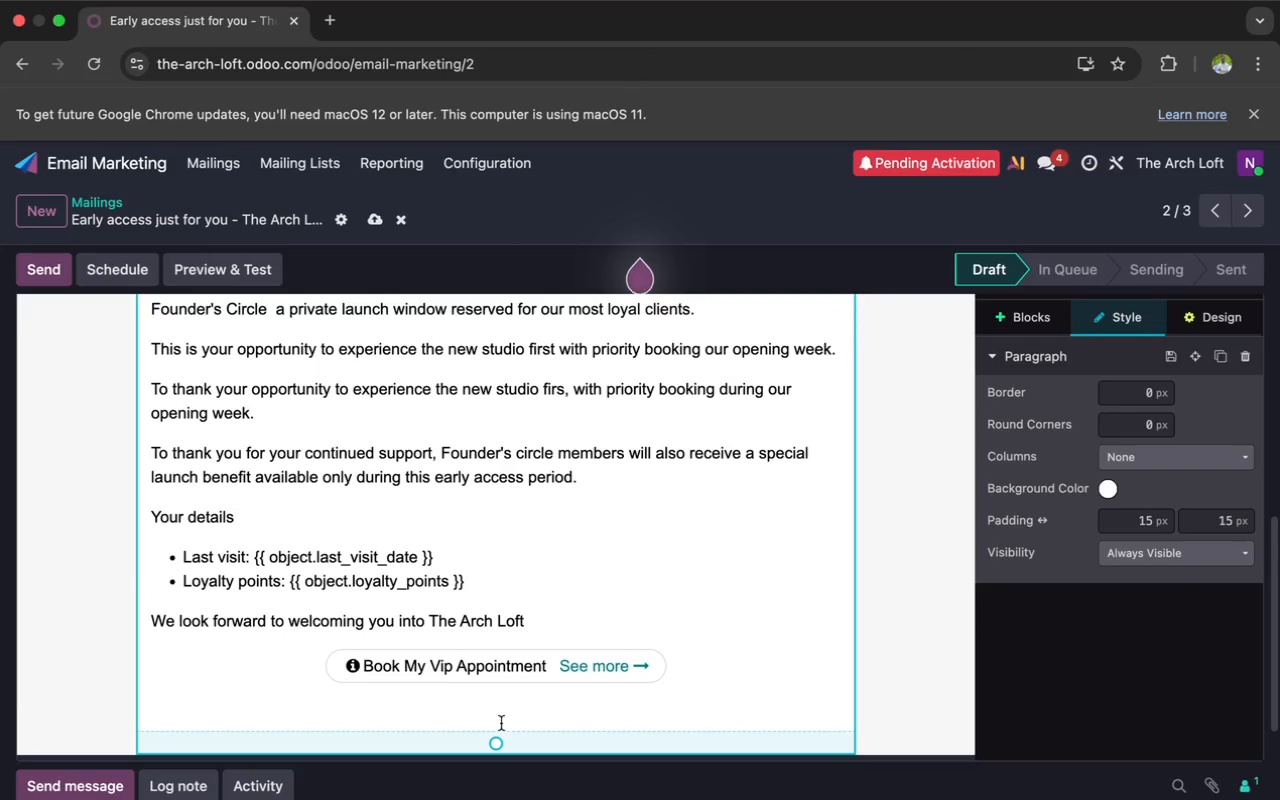 
left_click_drag(start_coordinate=[496, 742], to_coordinate=[503, 701])
 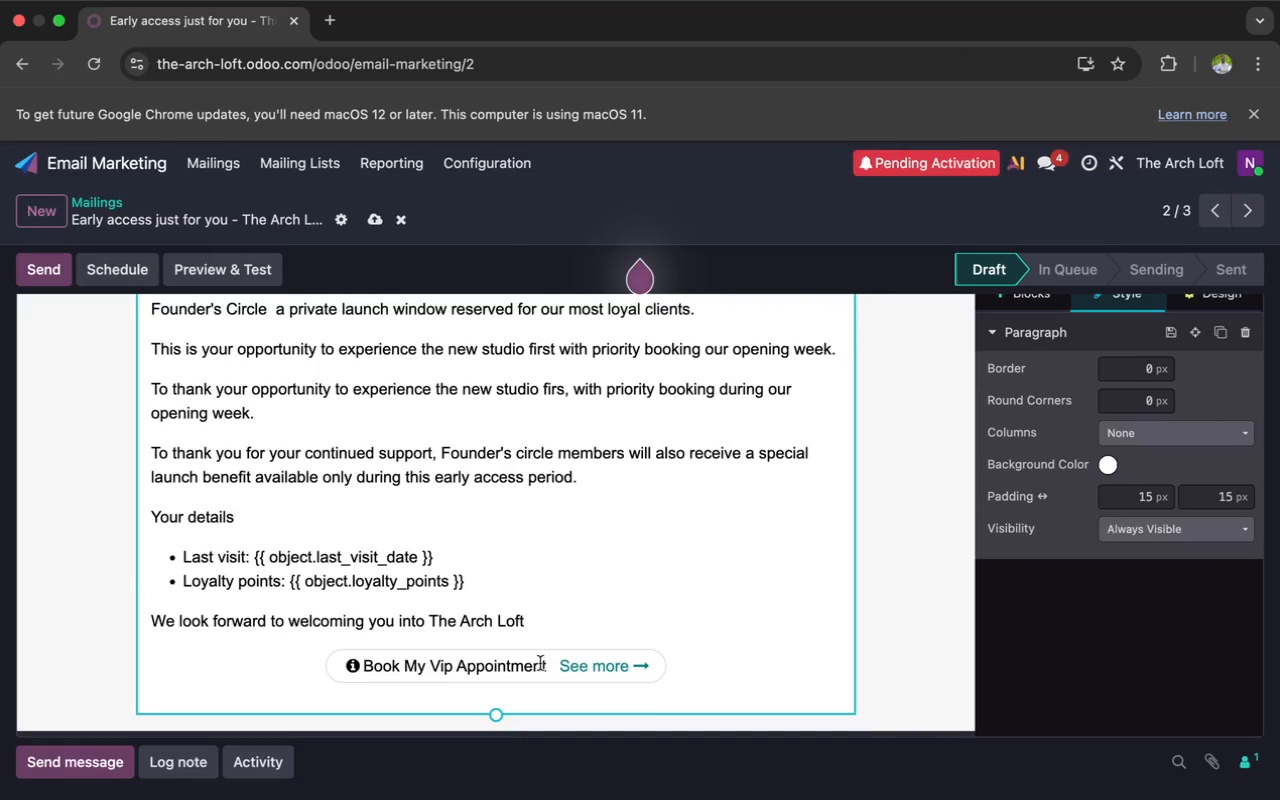 
scroll: coordinate [696, 561], scroll_direction: up, amount: 18.0
 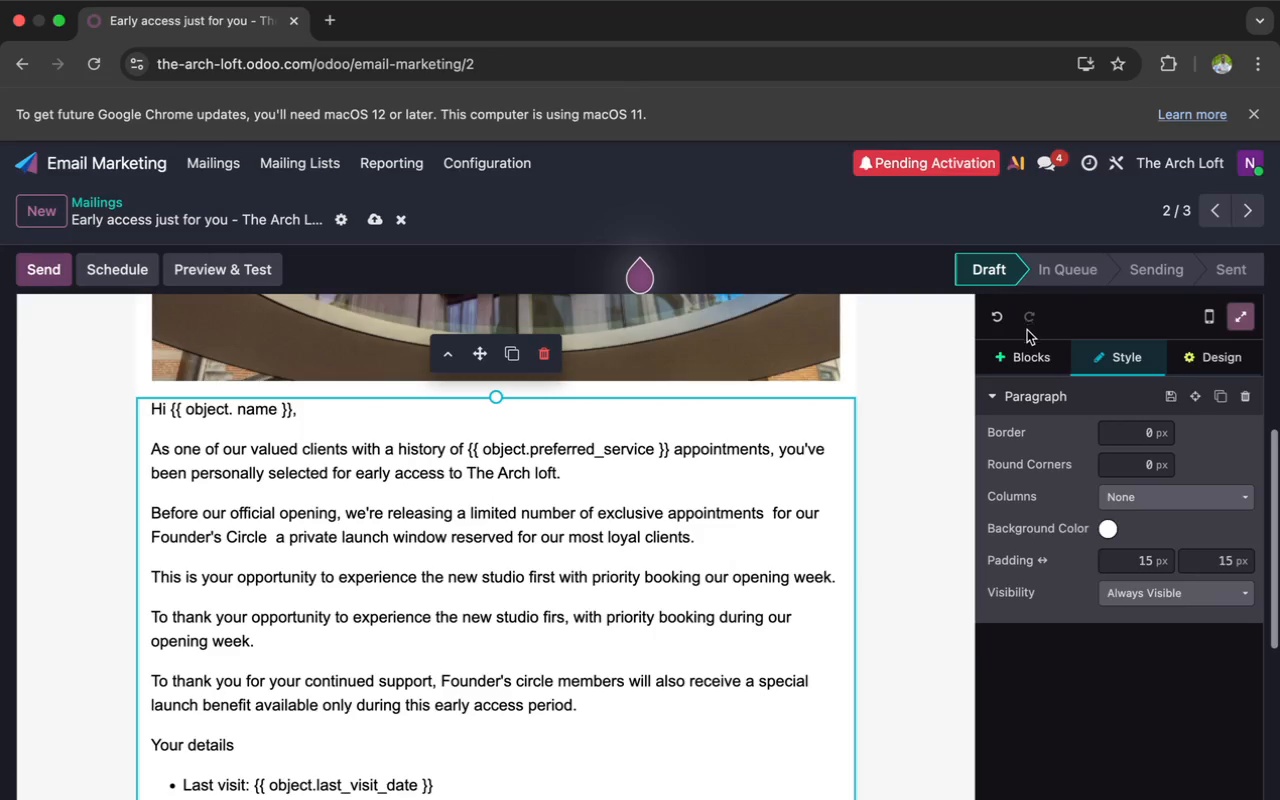 
left_click([1016, 352])
 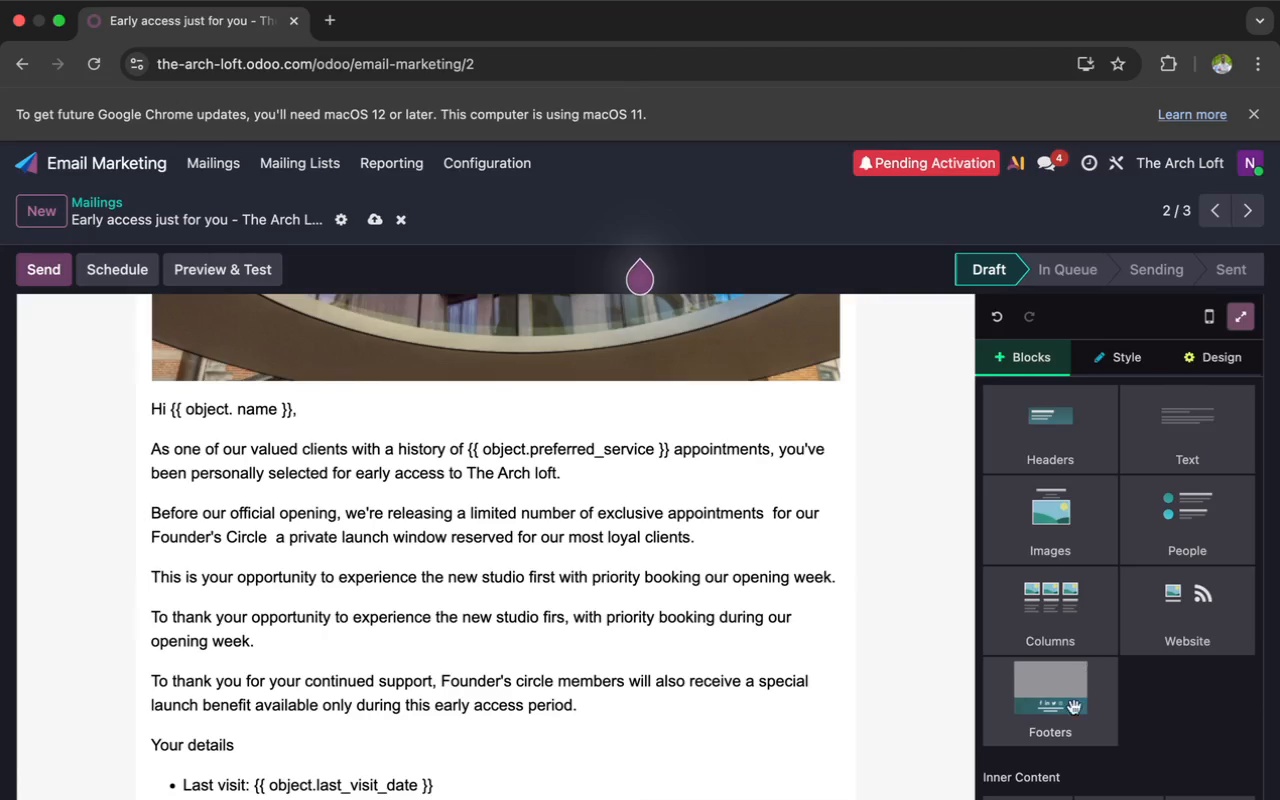 
left_click([1062, 720])
 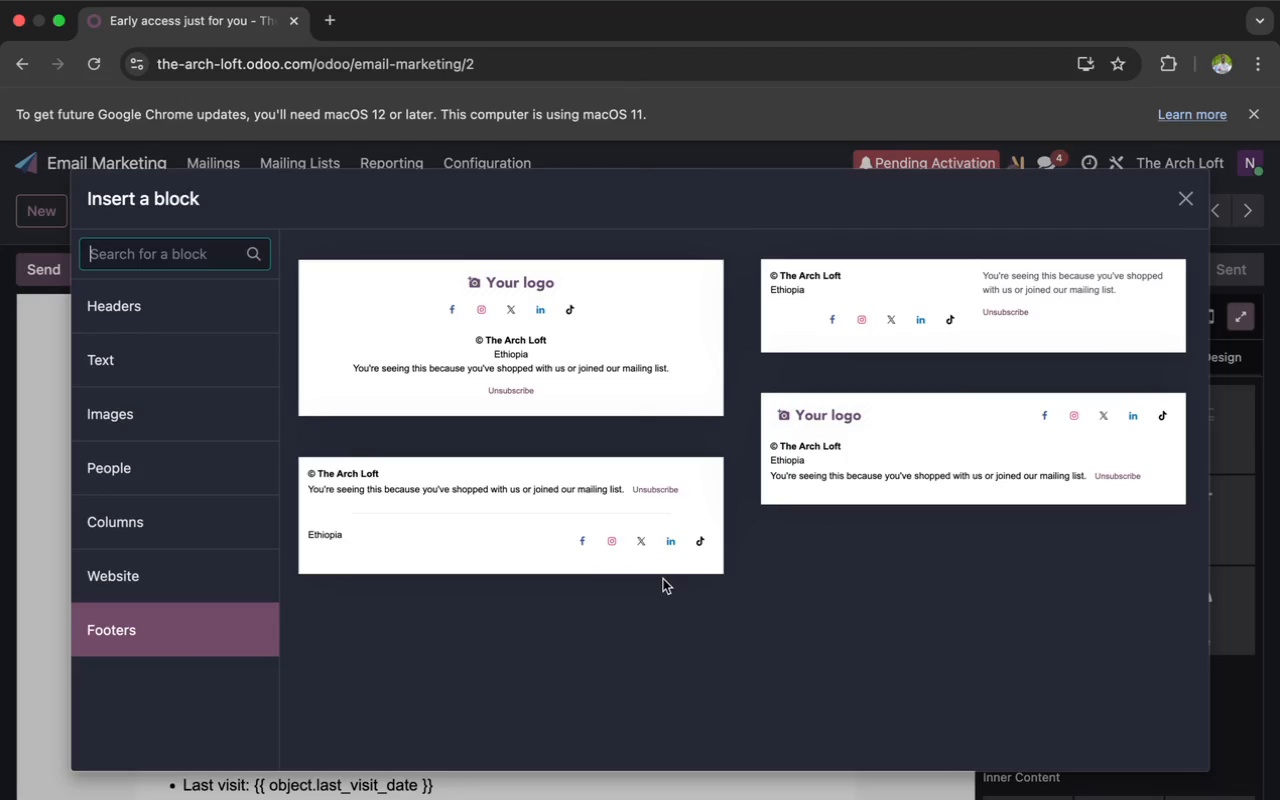 
wait(6.71)
 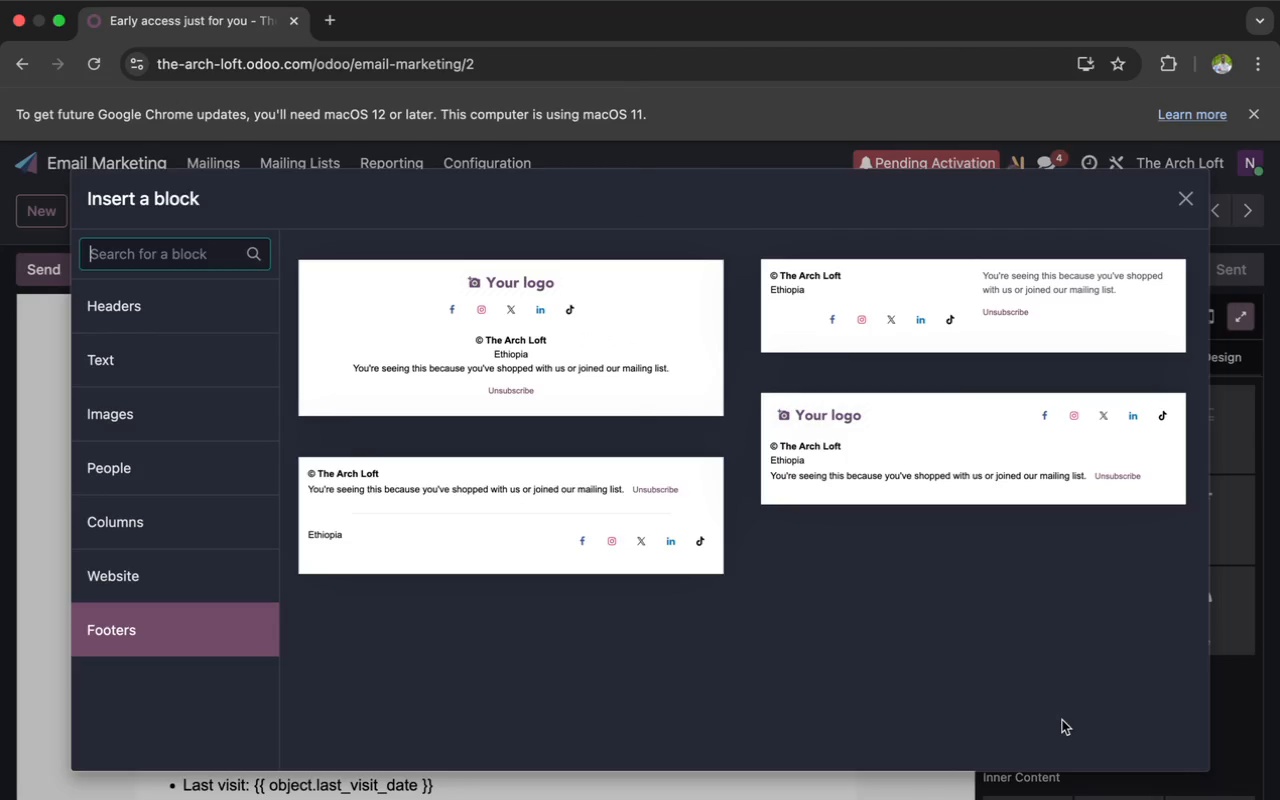 
left_click([541, 542])
 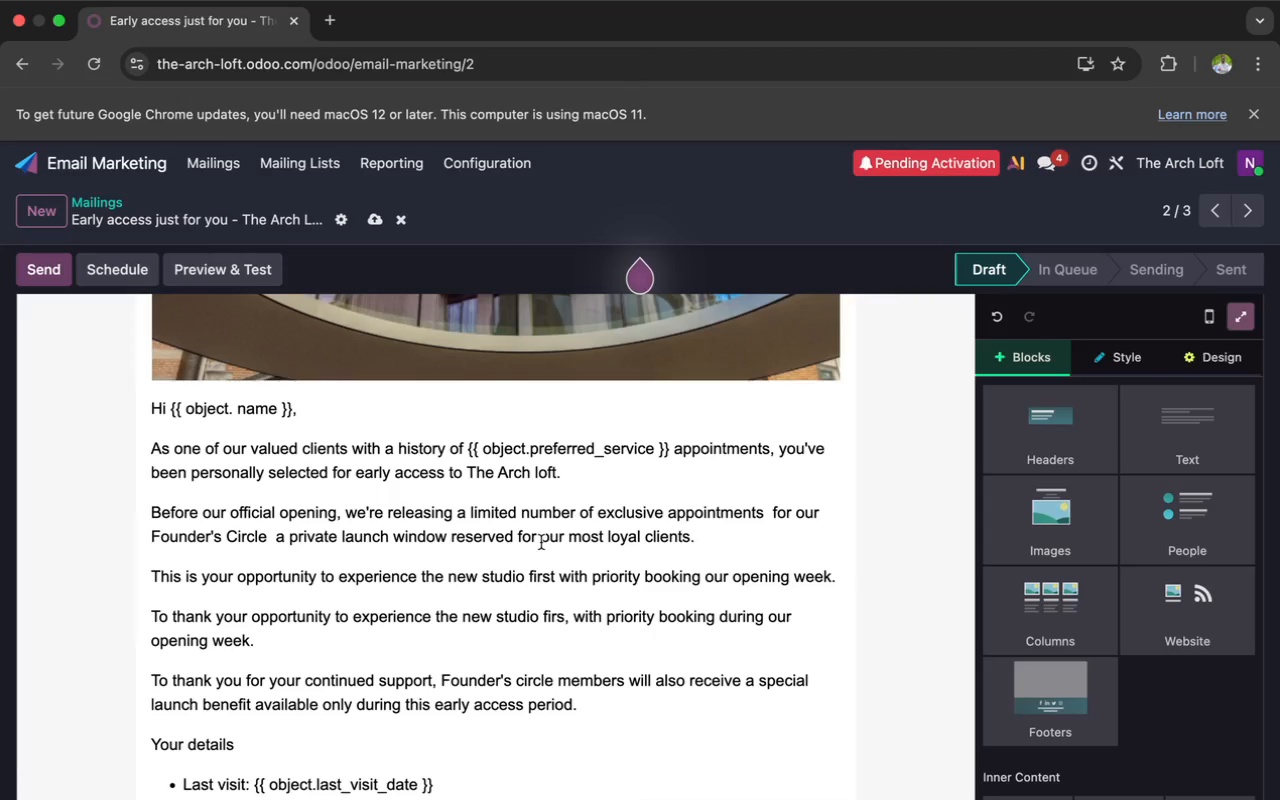 
scroll: coordinate [541, 542], scroll_direction: down, amount: 1.0
 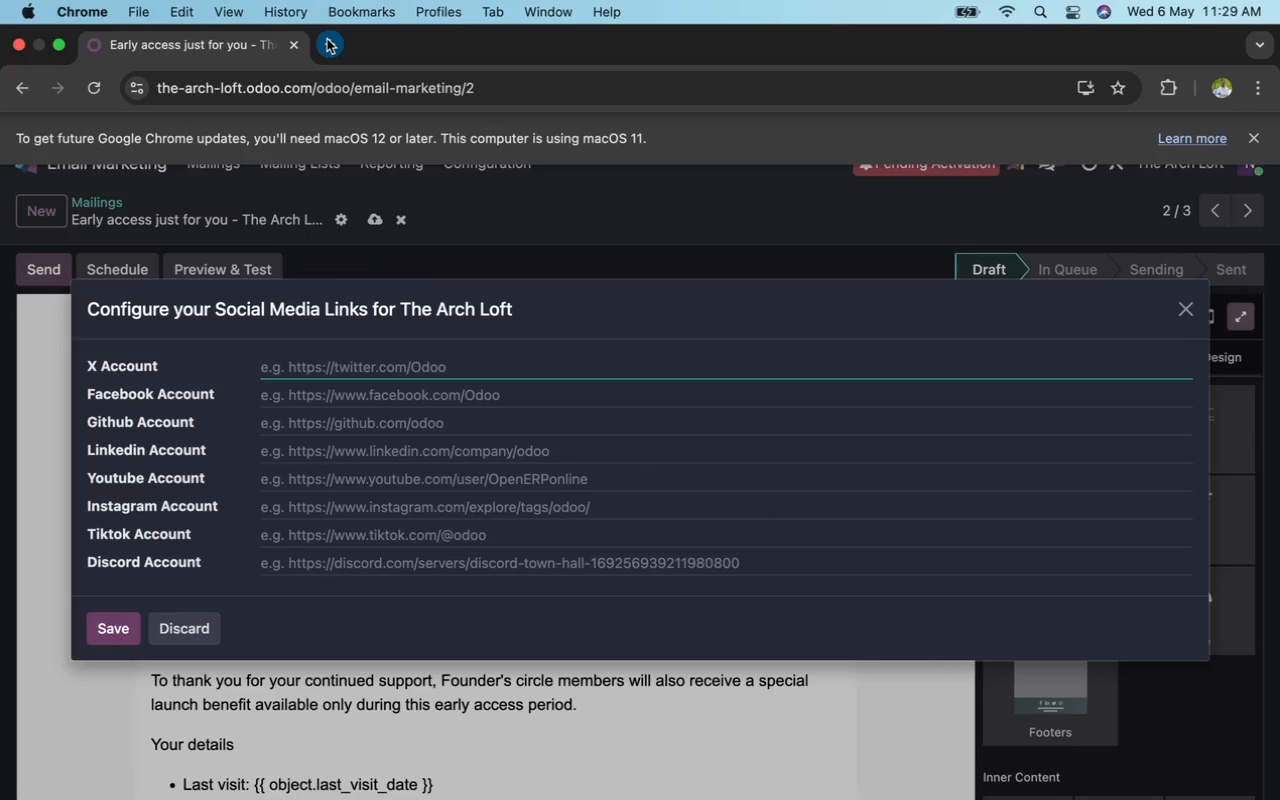 
wait(5.3)
 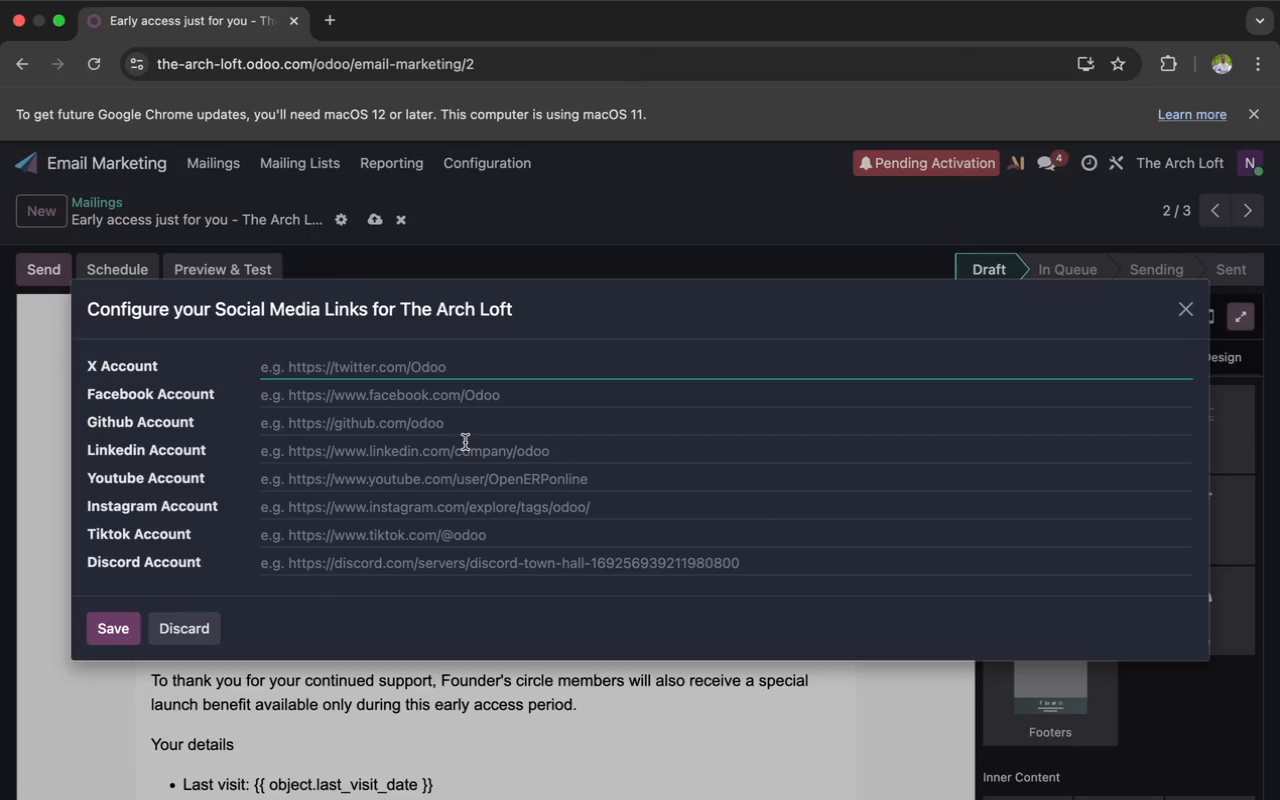 
left_click([327, 39])
 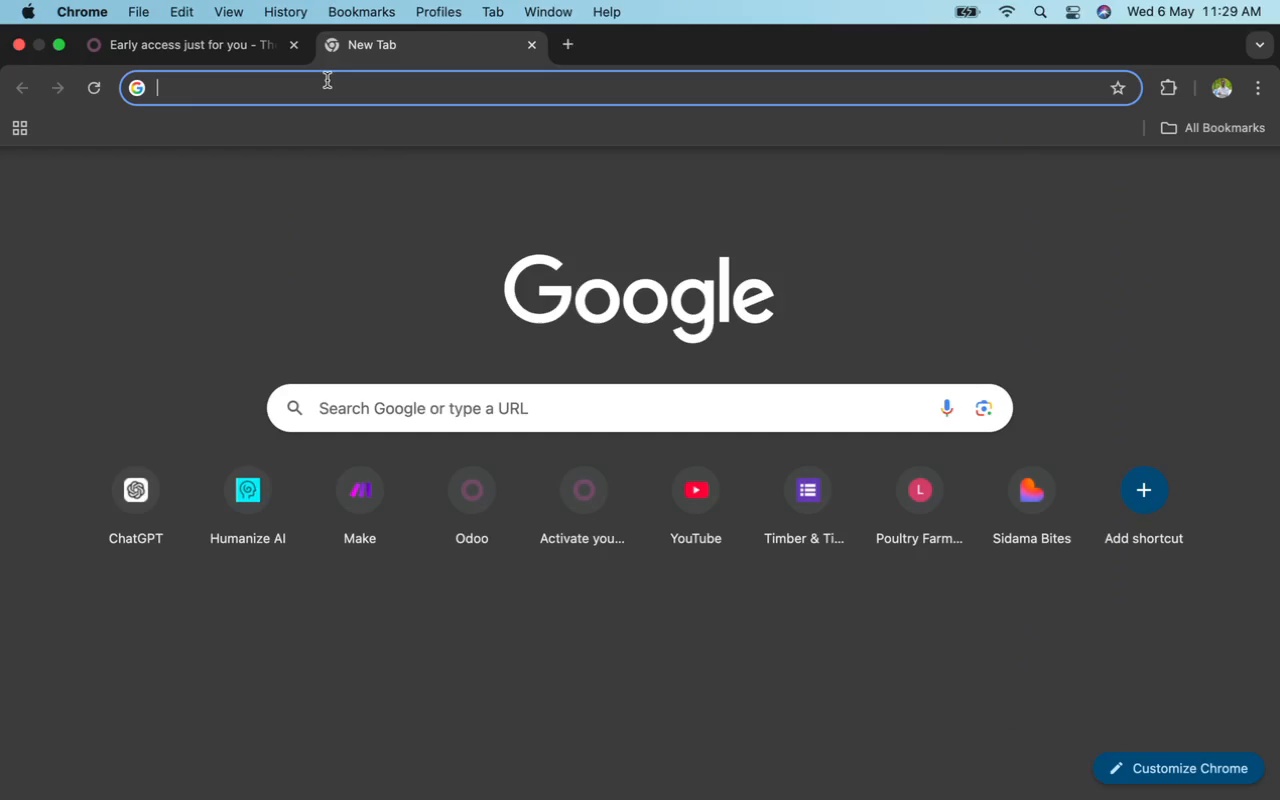 
left_click([326, 81])
 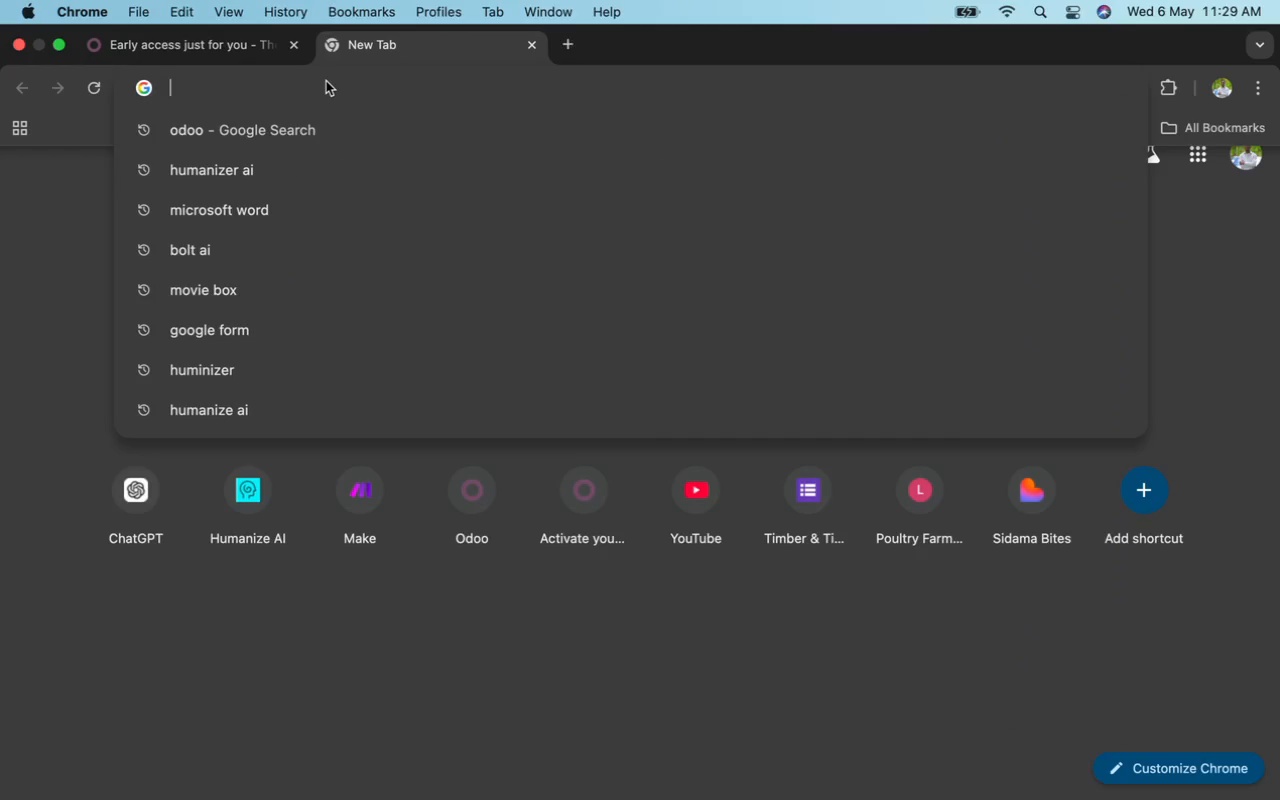 
key(X)
 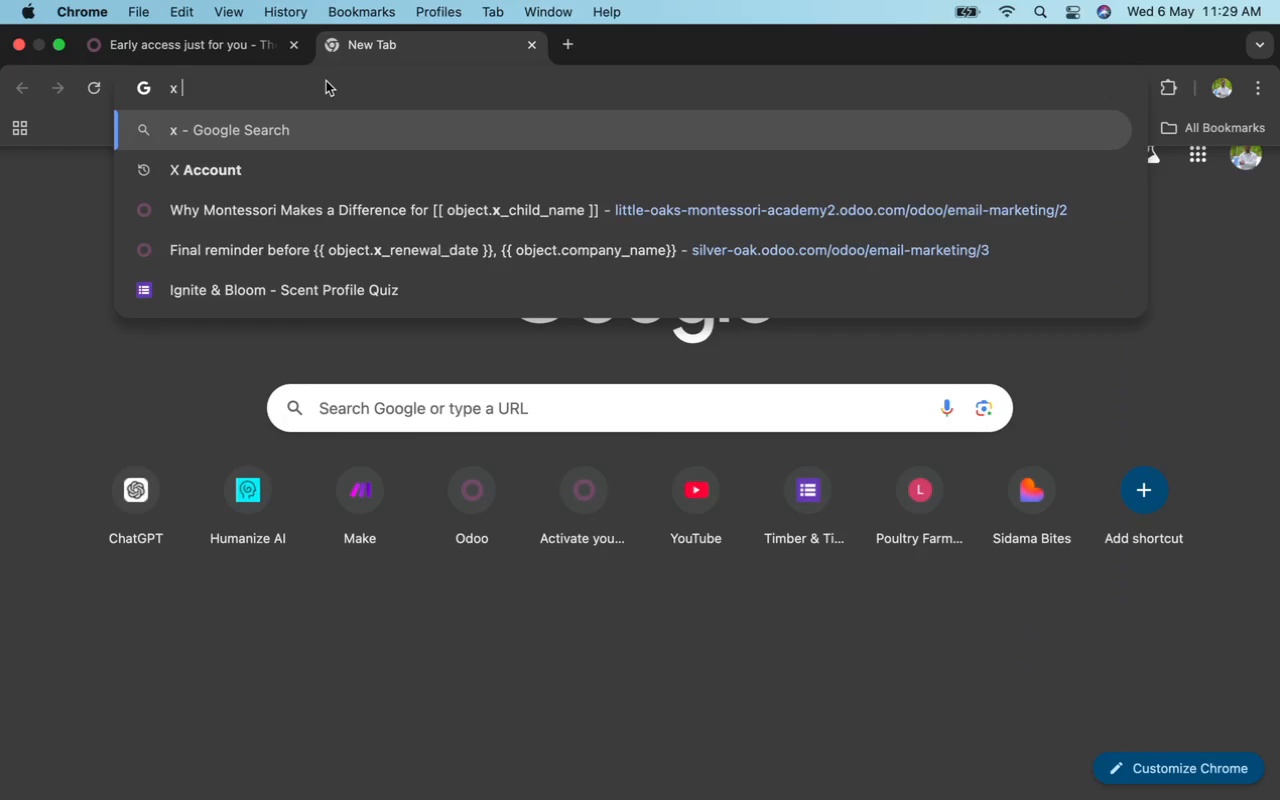 
key(Space)
 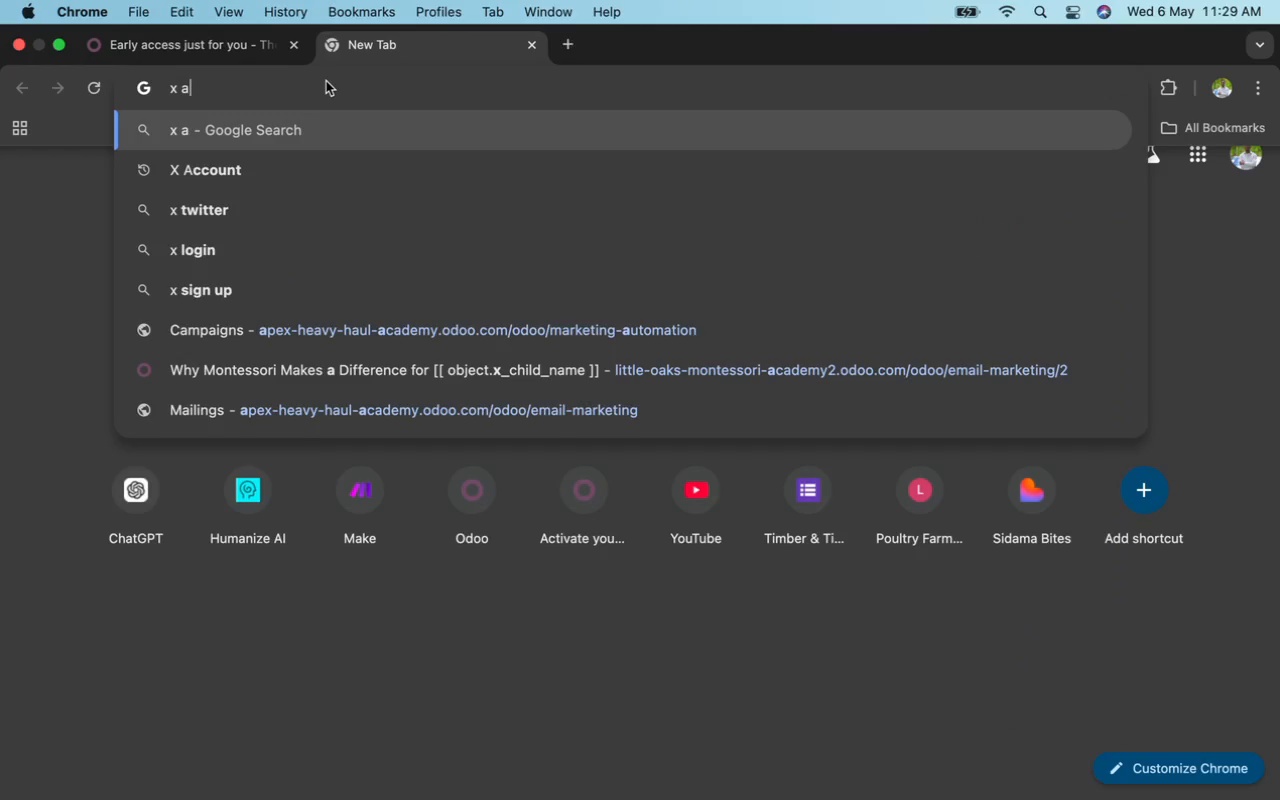 
key(A)
 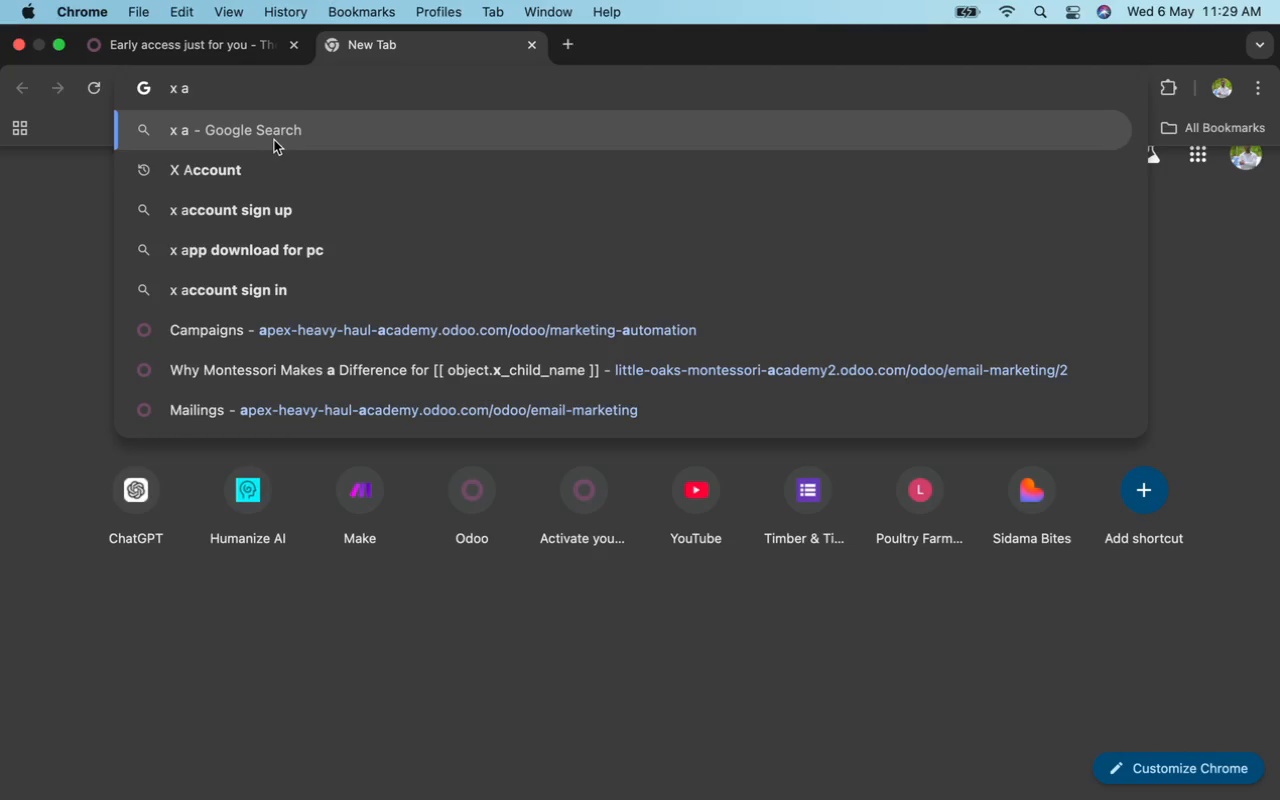 
left_click([261, 164])
 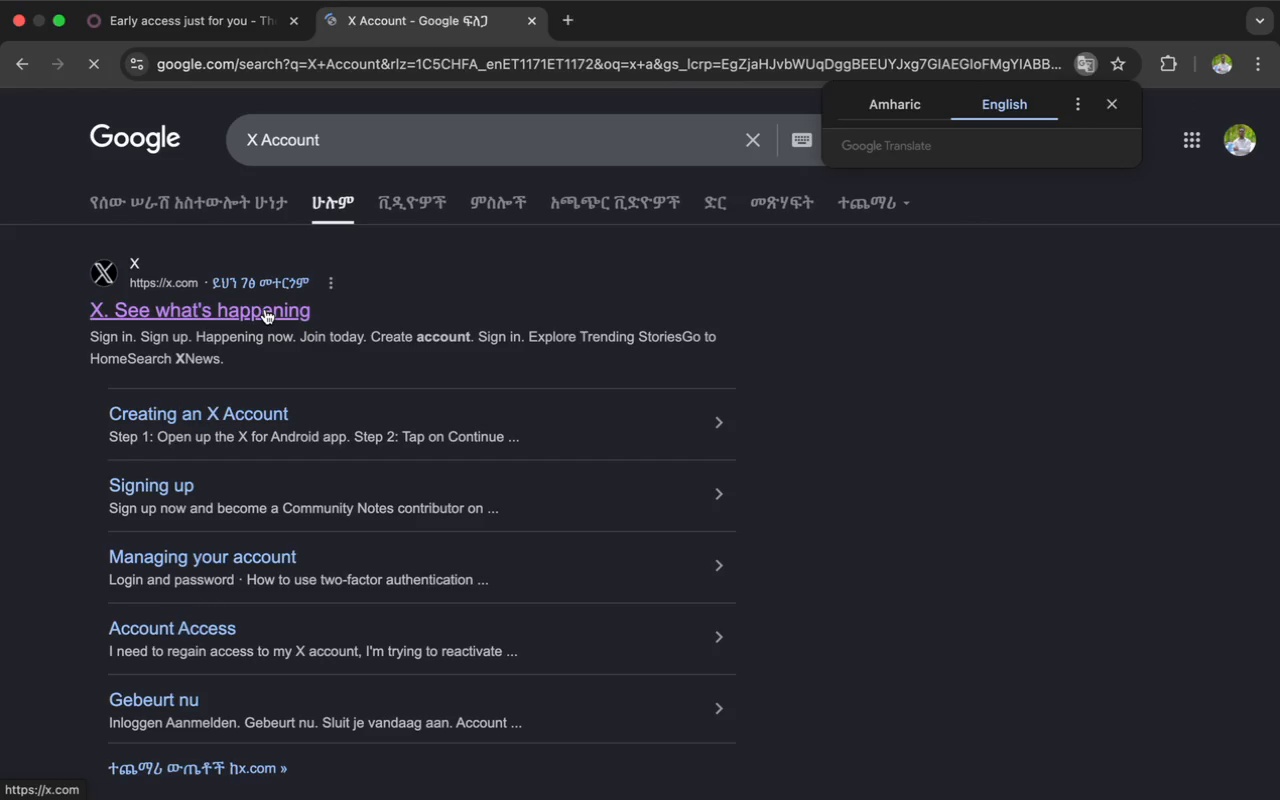 
left_click([265, 310])
 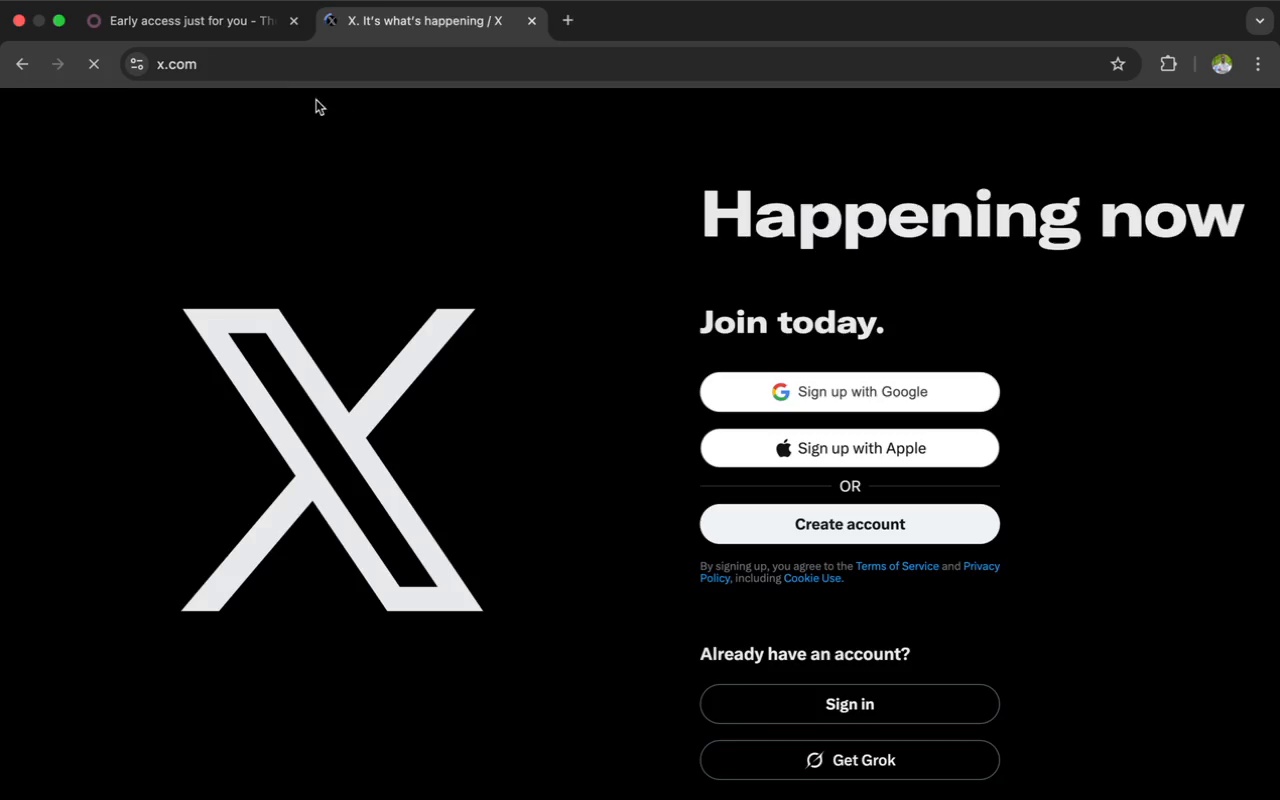 
wait(7.83)
 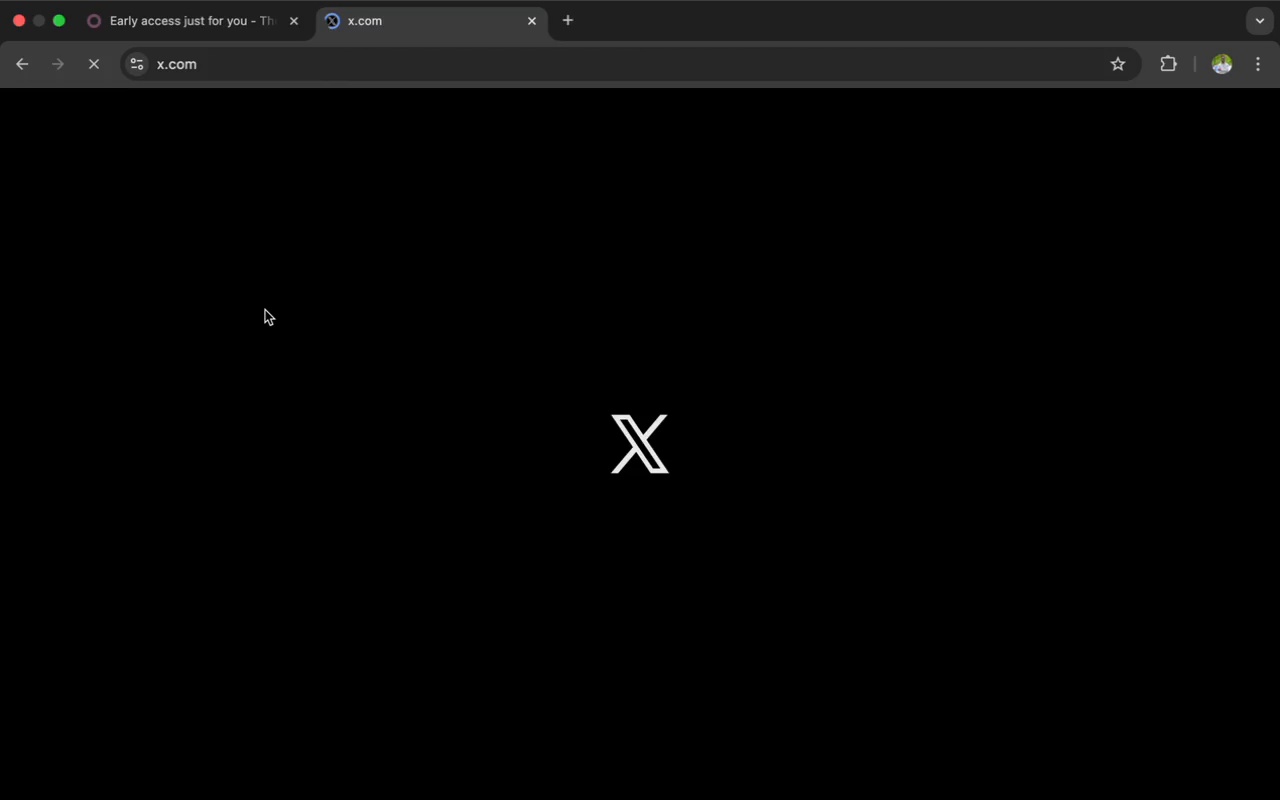 
left_click([258, 63])
 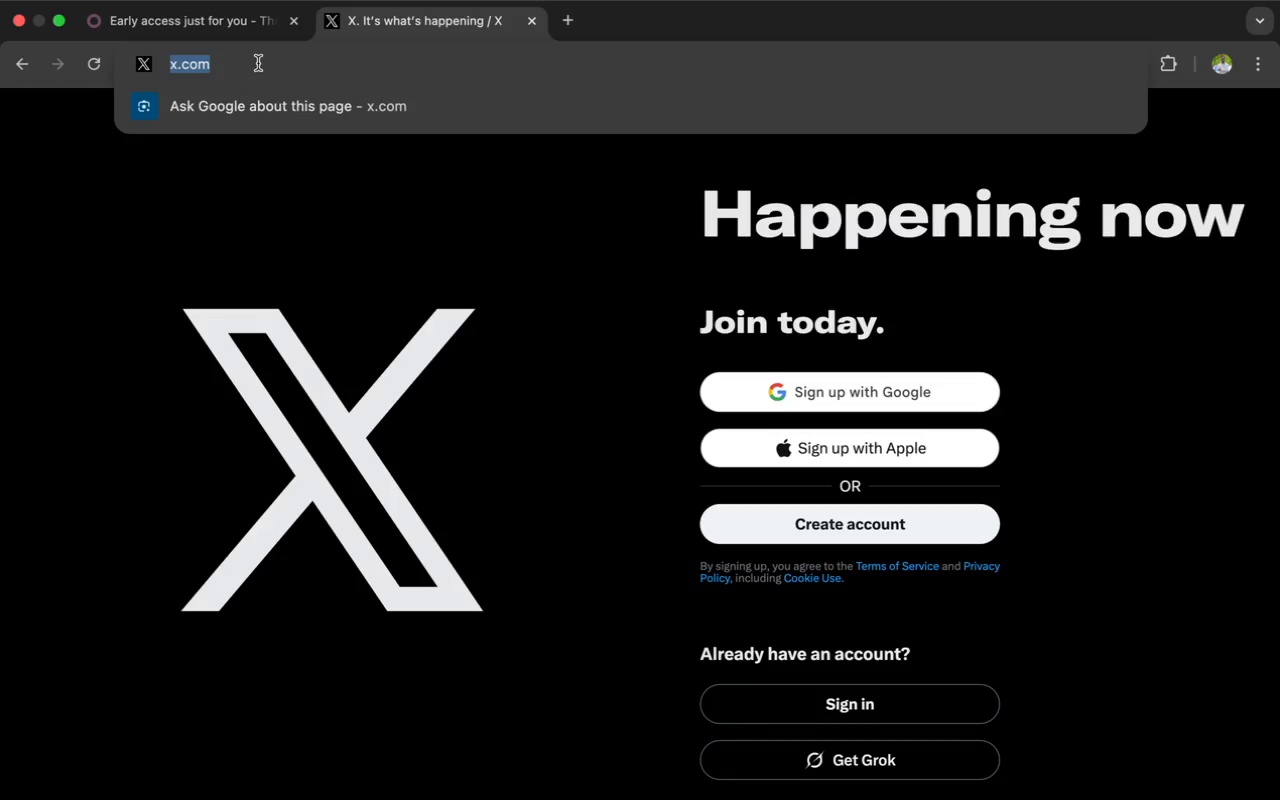 
key(Meta+C)
 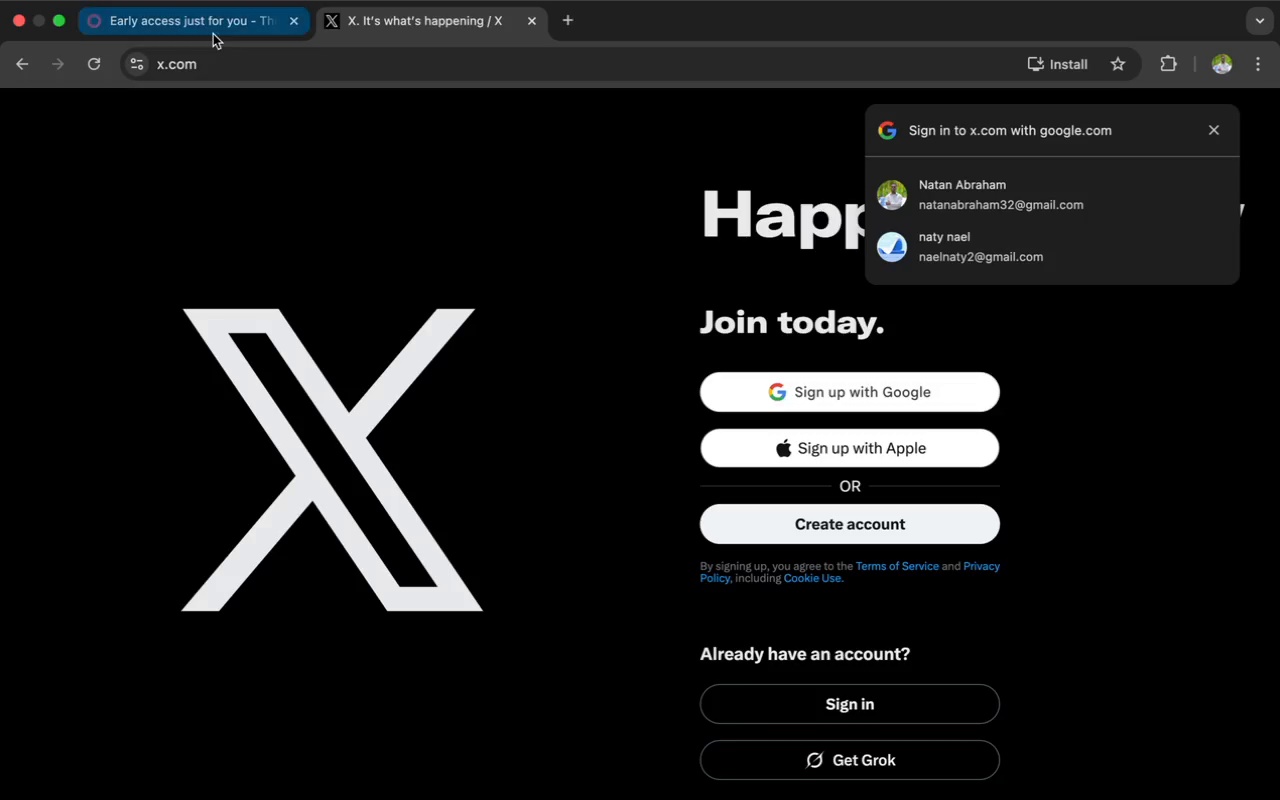 
left_click([207, 28])
 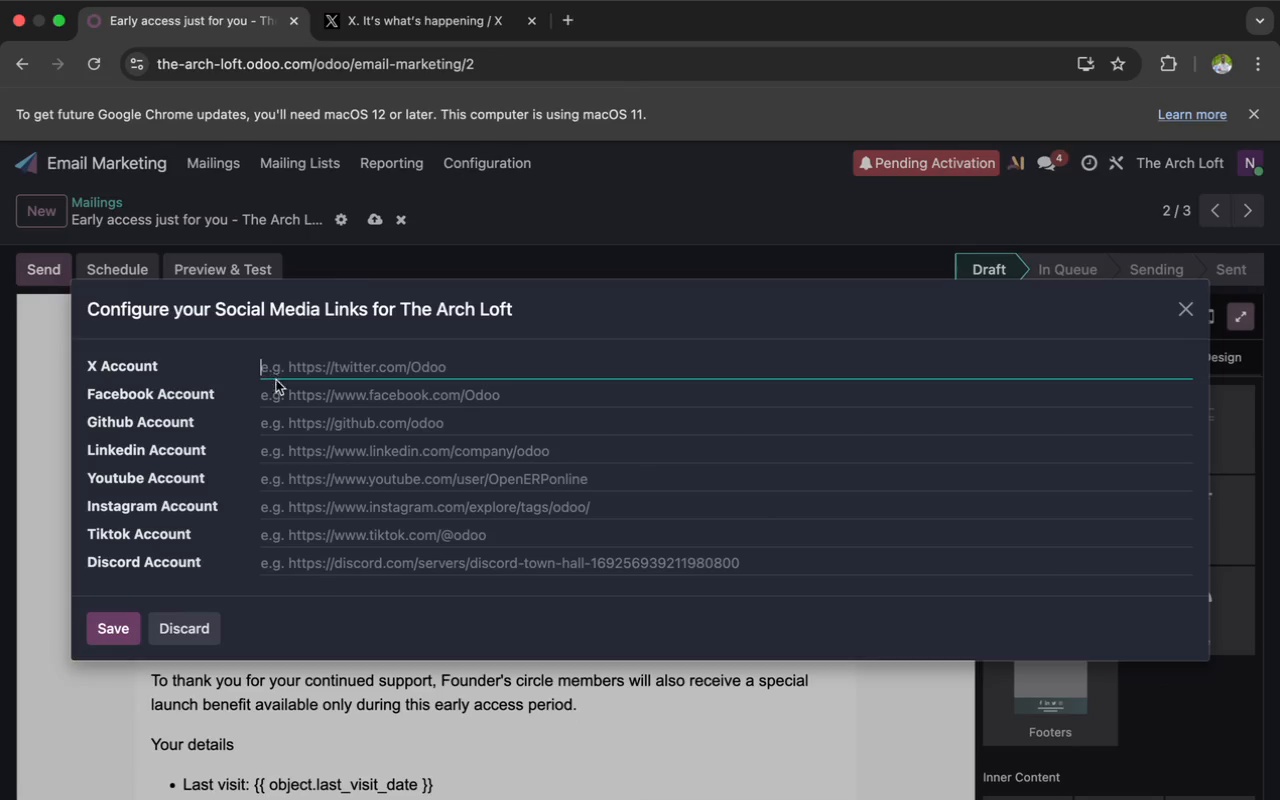 
left_click([280, 370])
 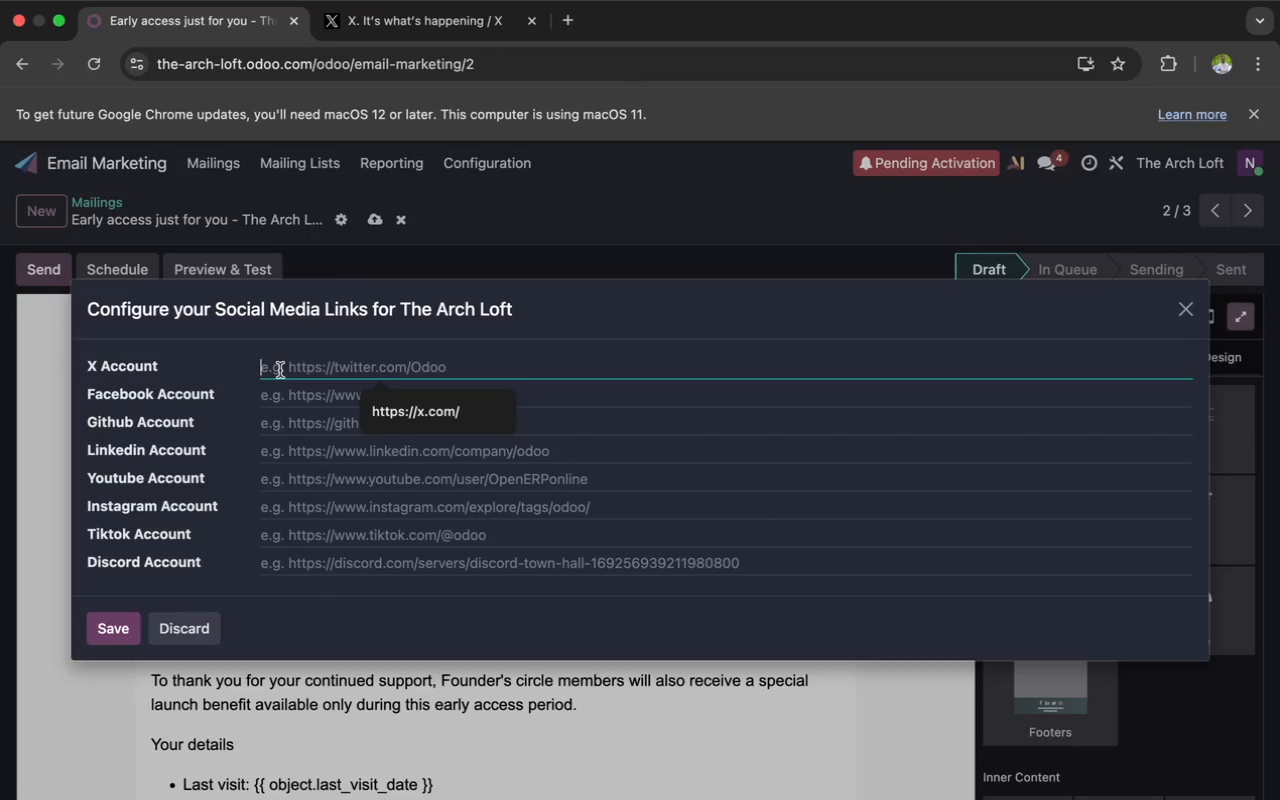 
key(Meta+V)
 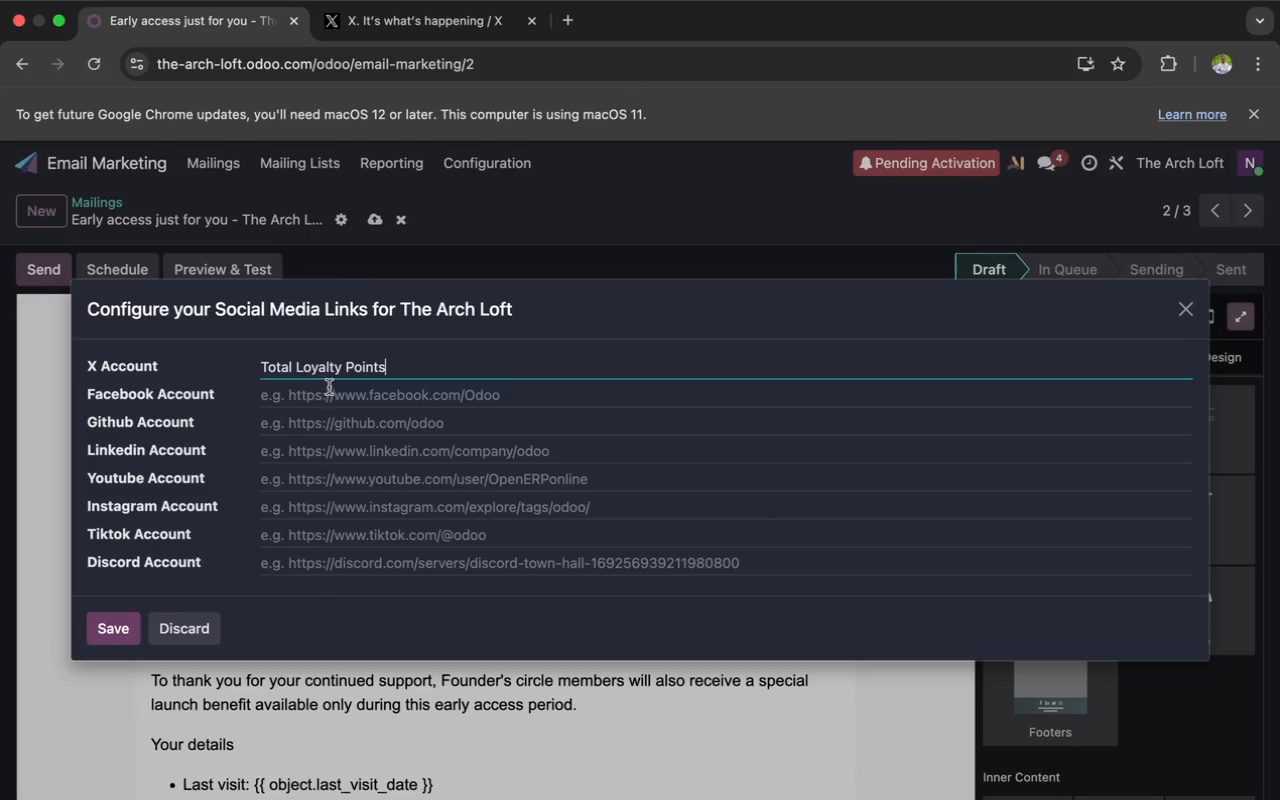 
left_click_drag(start_coordinate=[391, 371], to_coordinate=[259, 368])
 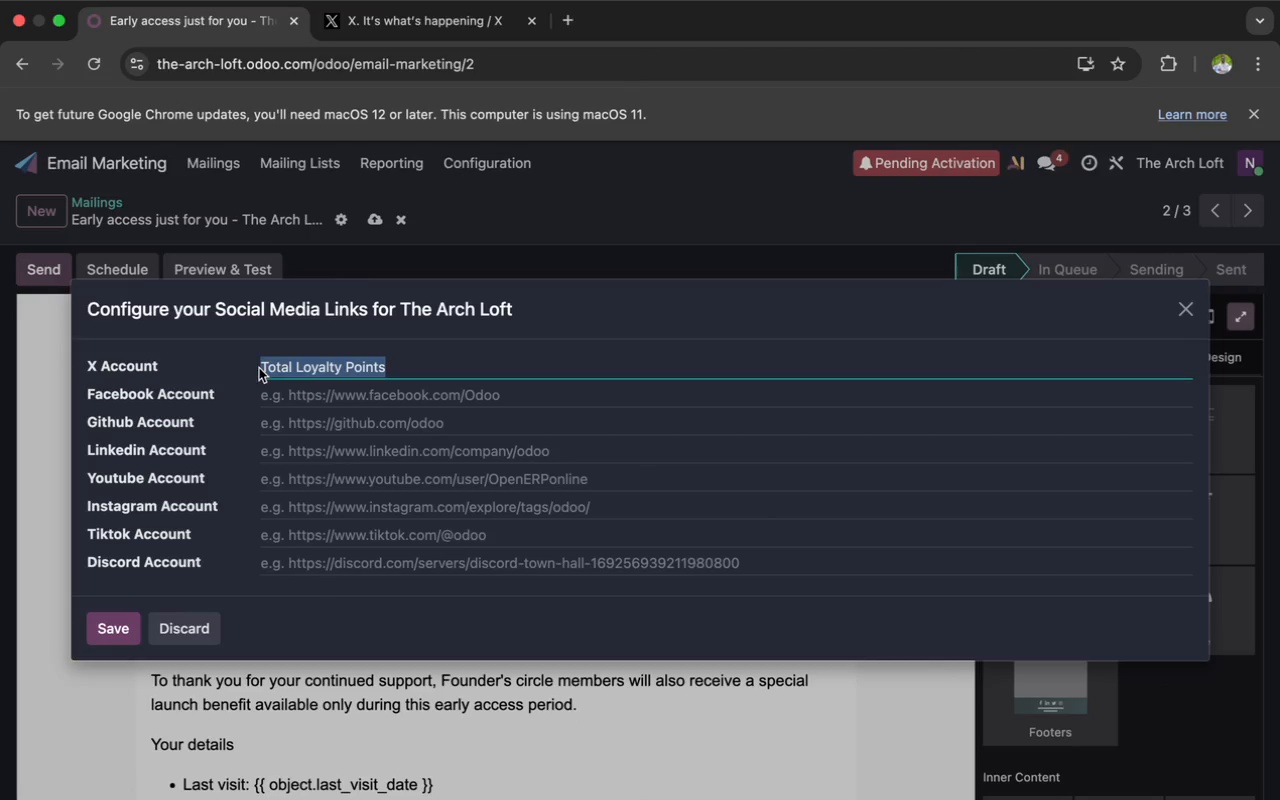 
key(Backspace)
 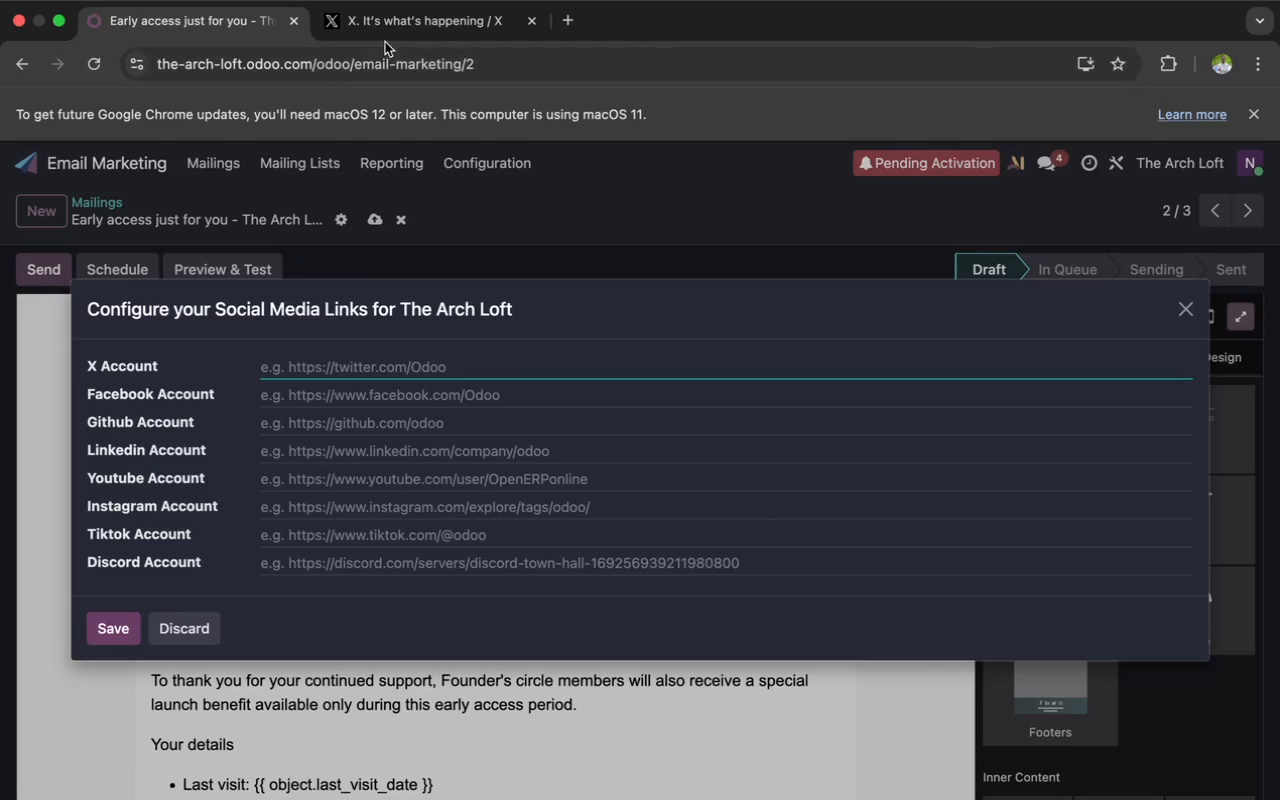 
left_click([386, 26])
 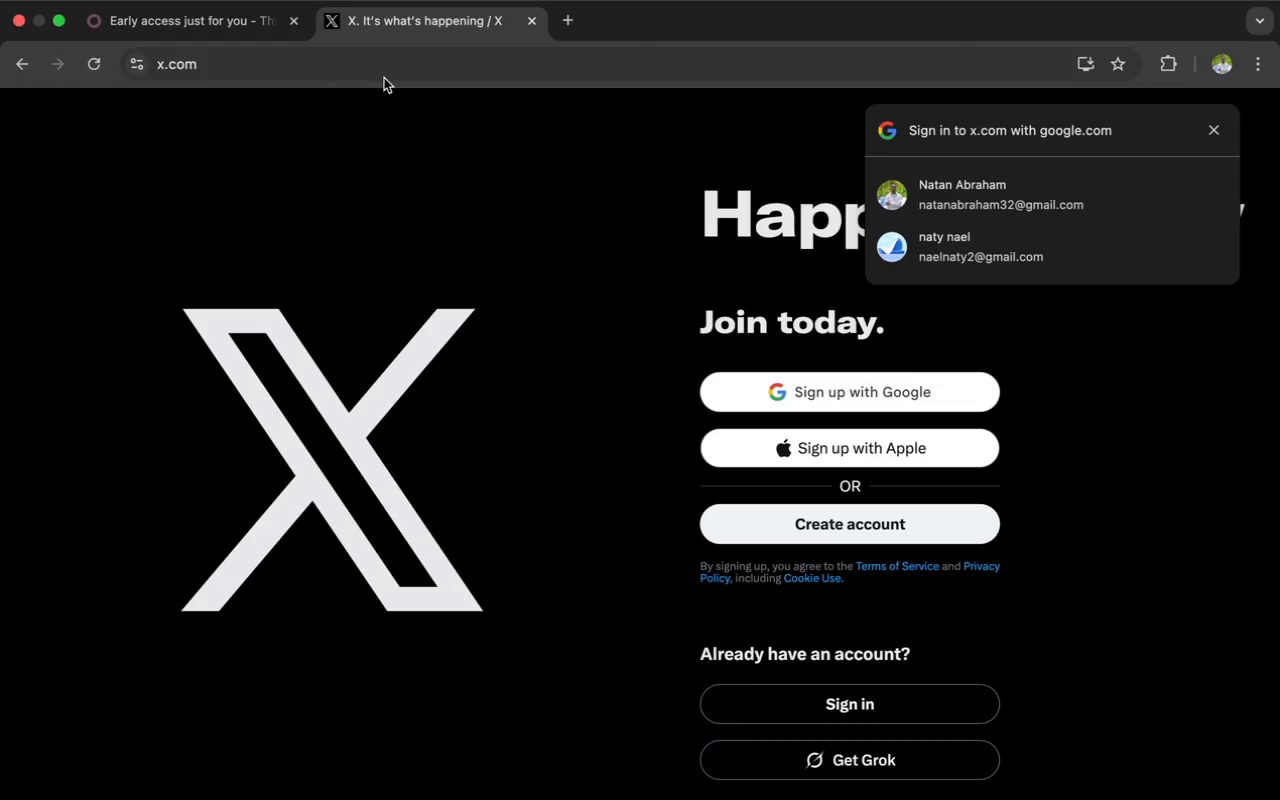 
left_click([392, 71])
 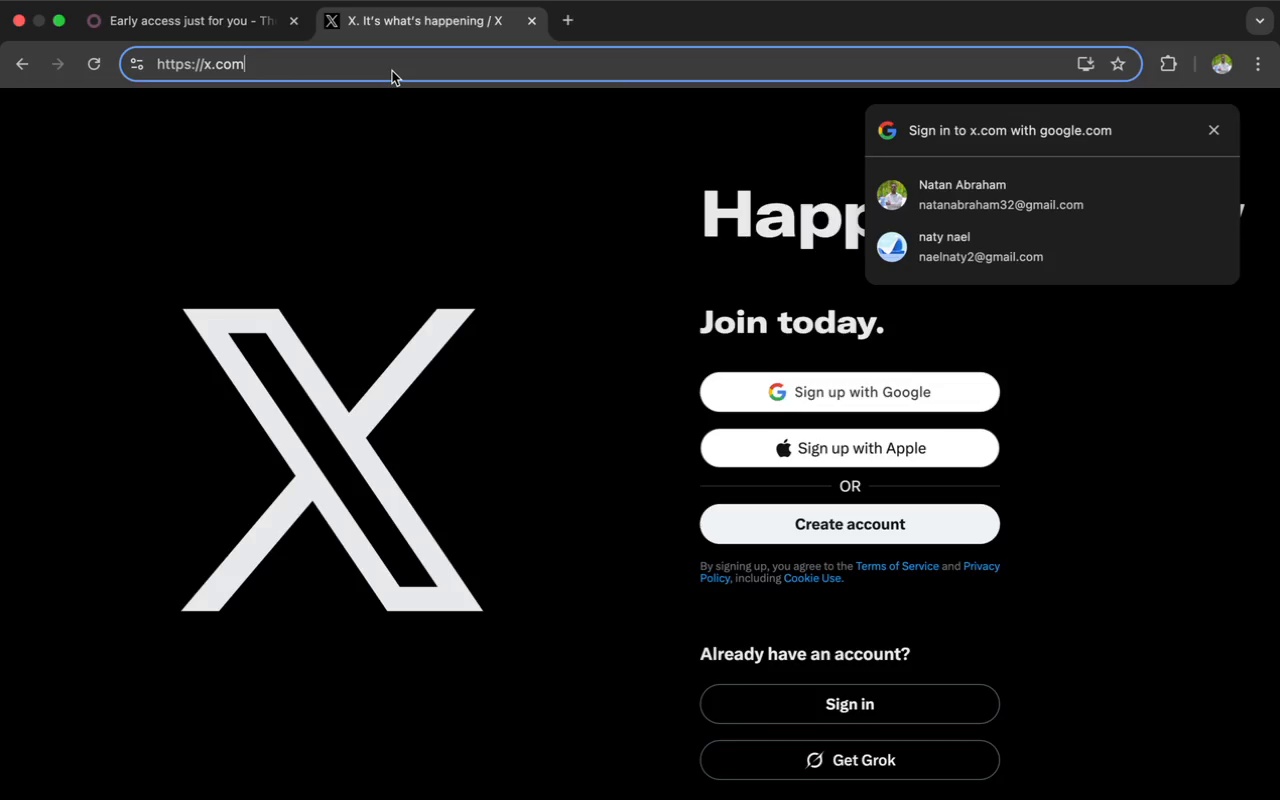 
key(Meta+A)
 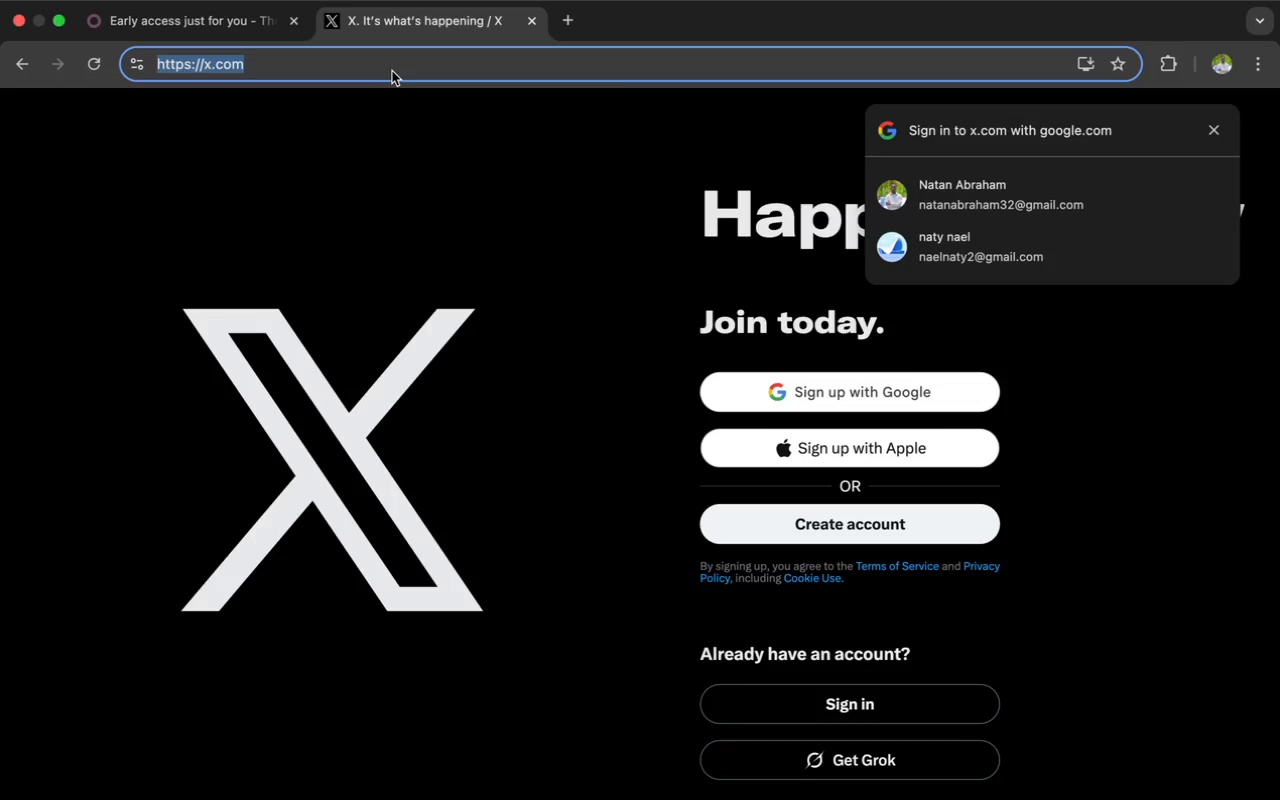 
key(Meta+C)
 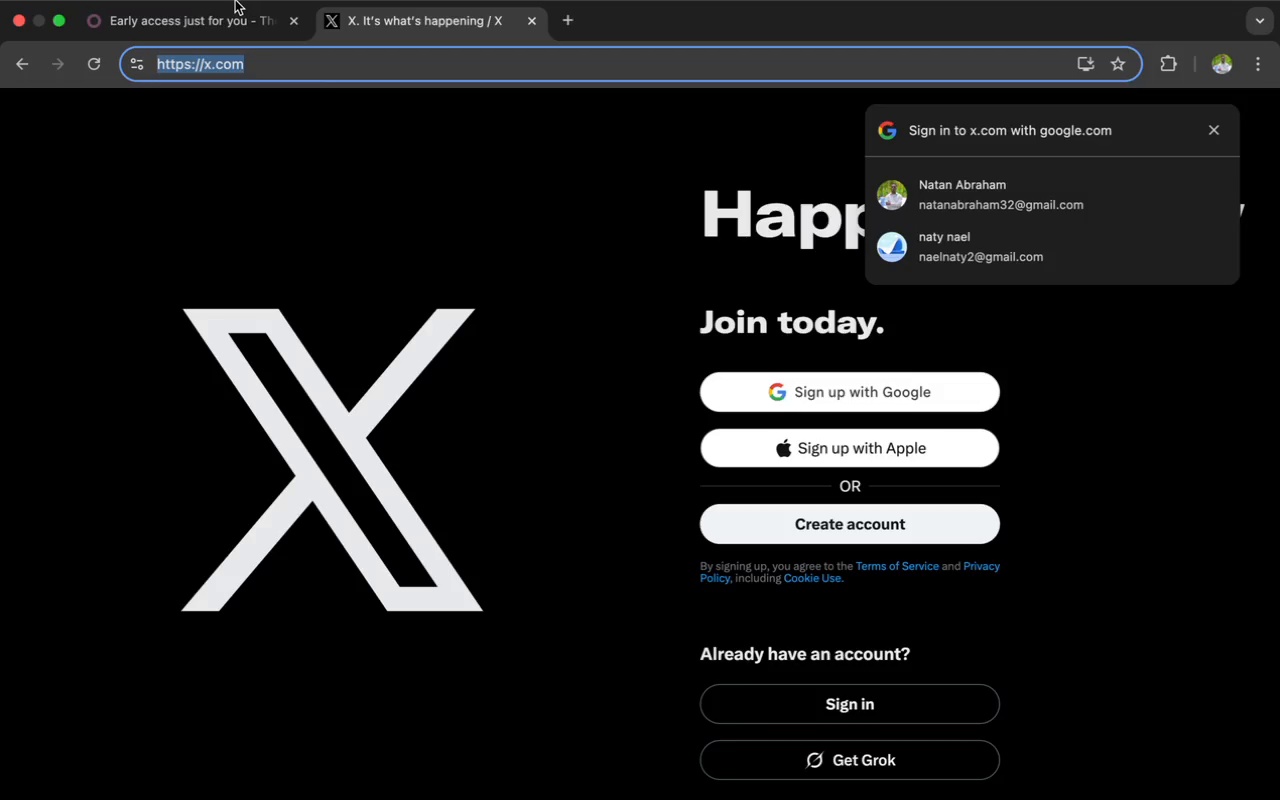 
left_click([206, 18])
 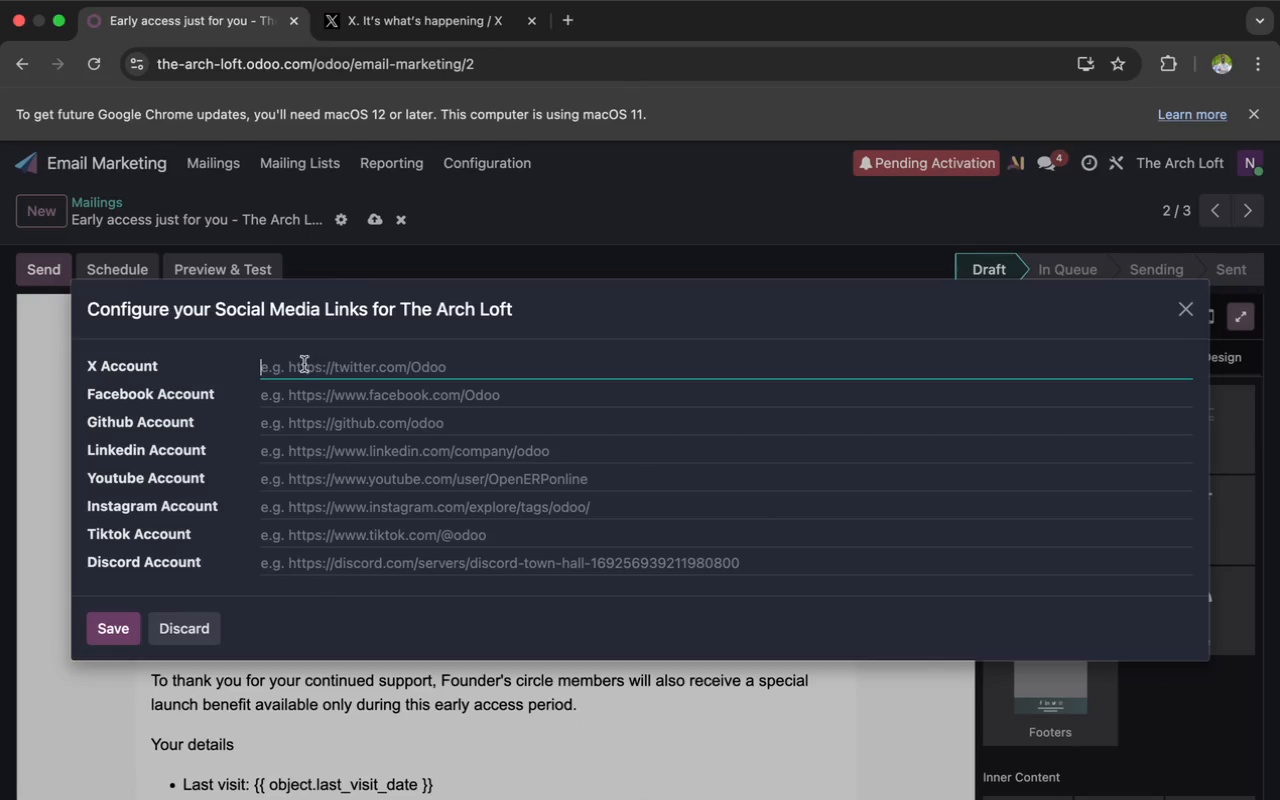 
key(Meta+V)
 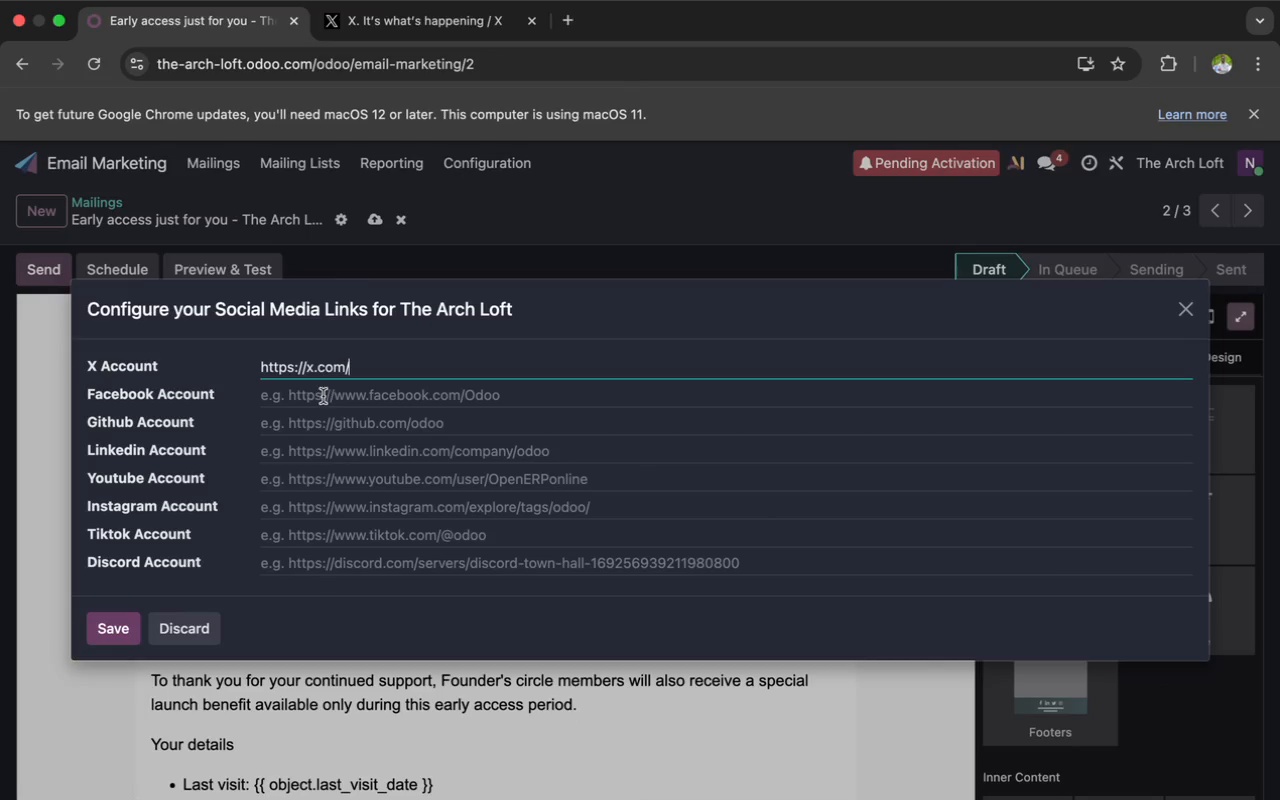 
left_click([317, 397])
 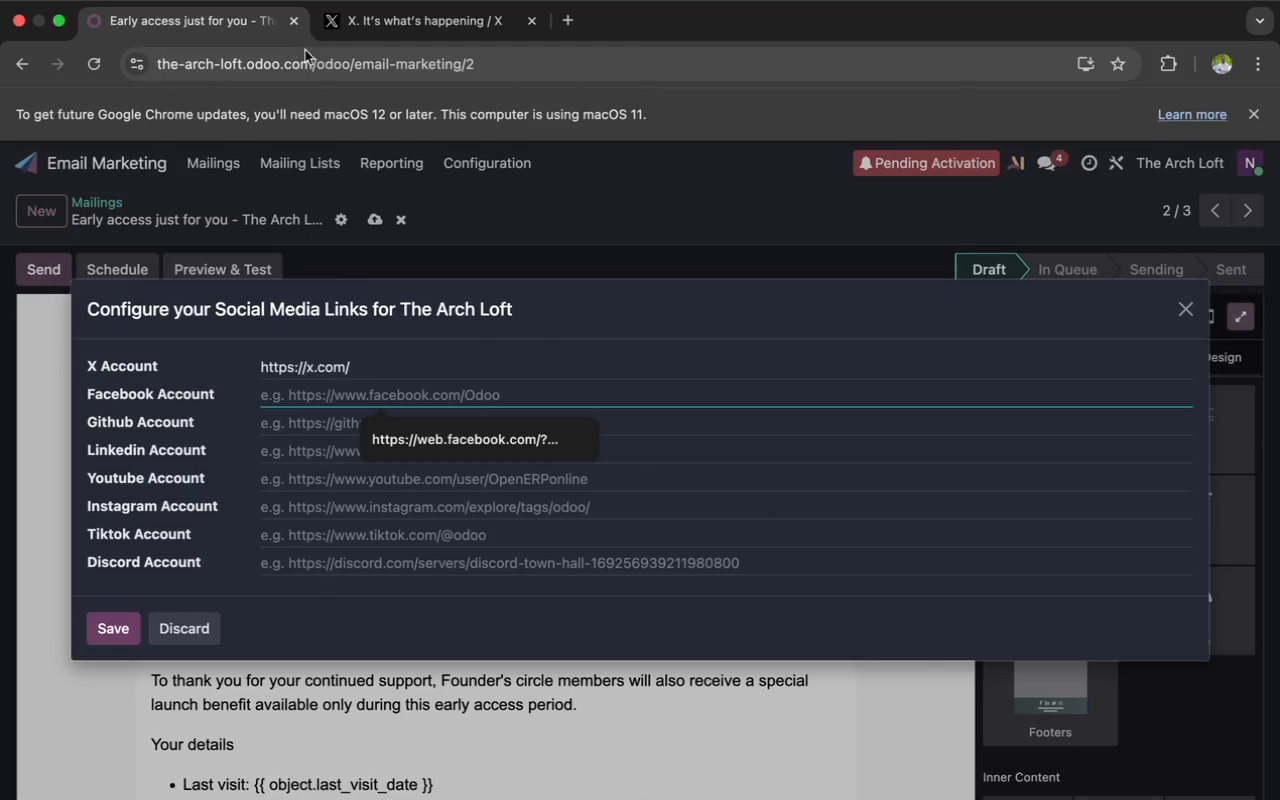 
mouse_move([404, 24])
 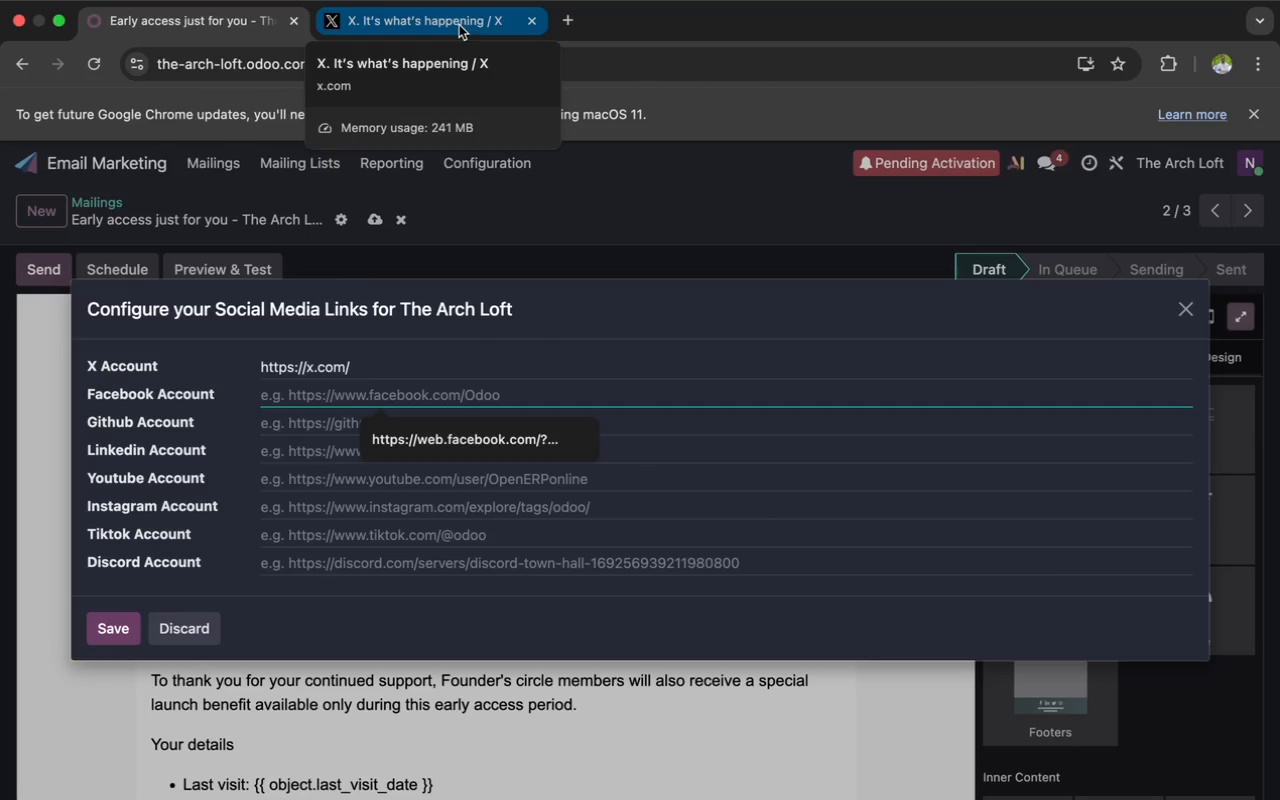 
left_click([458, 23])
 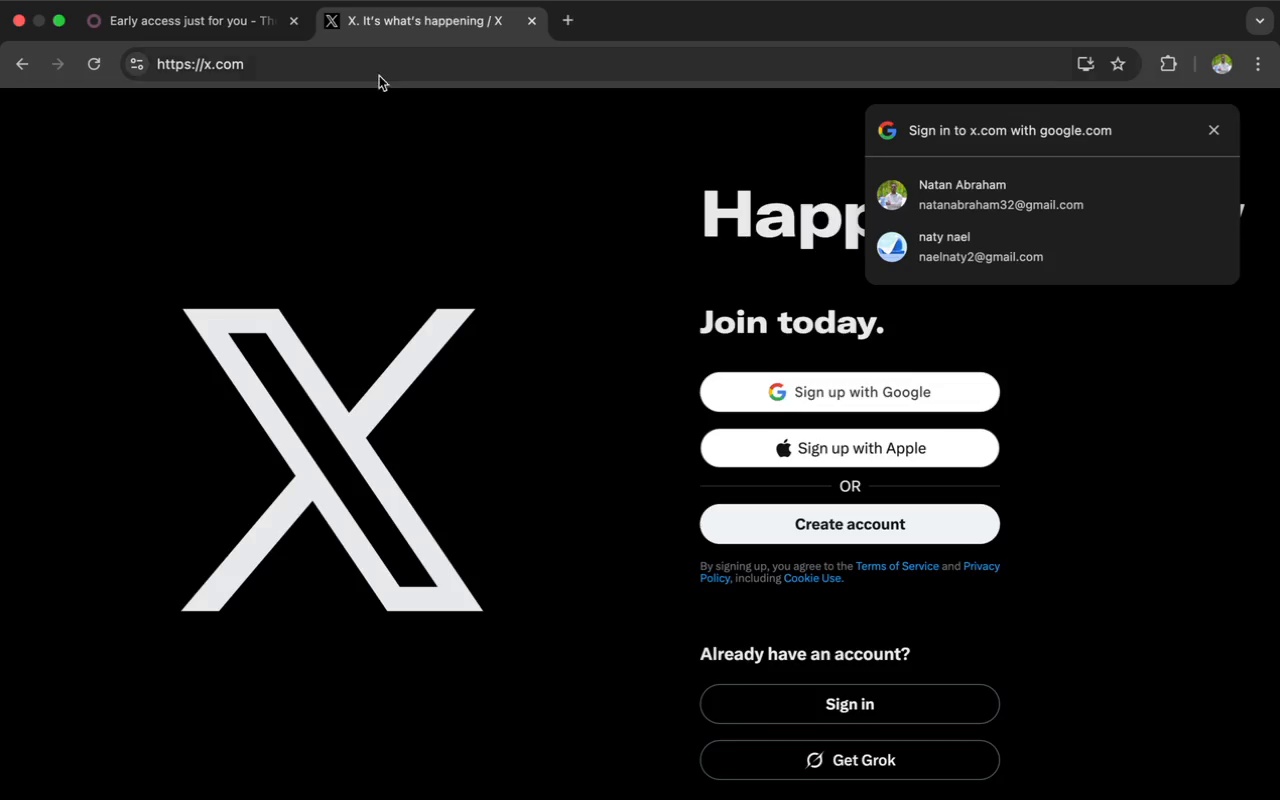 
left_click([359, 76])
 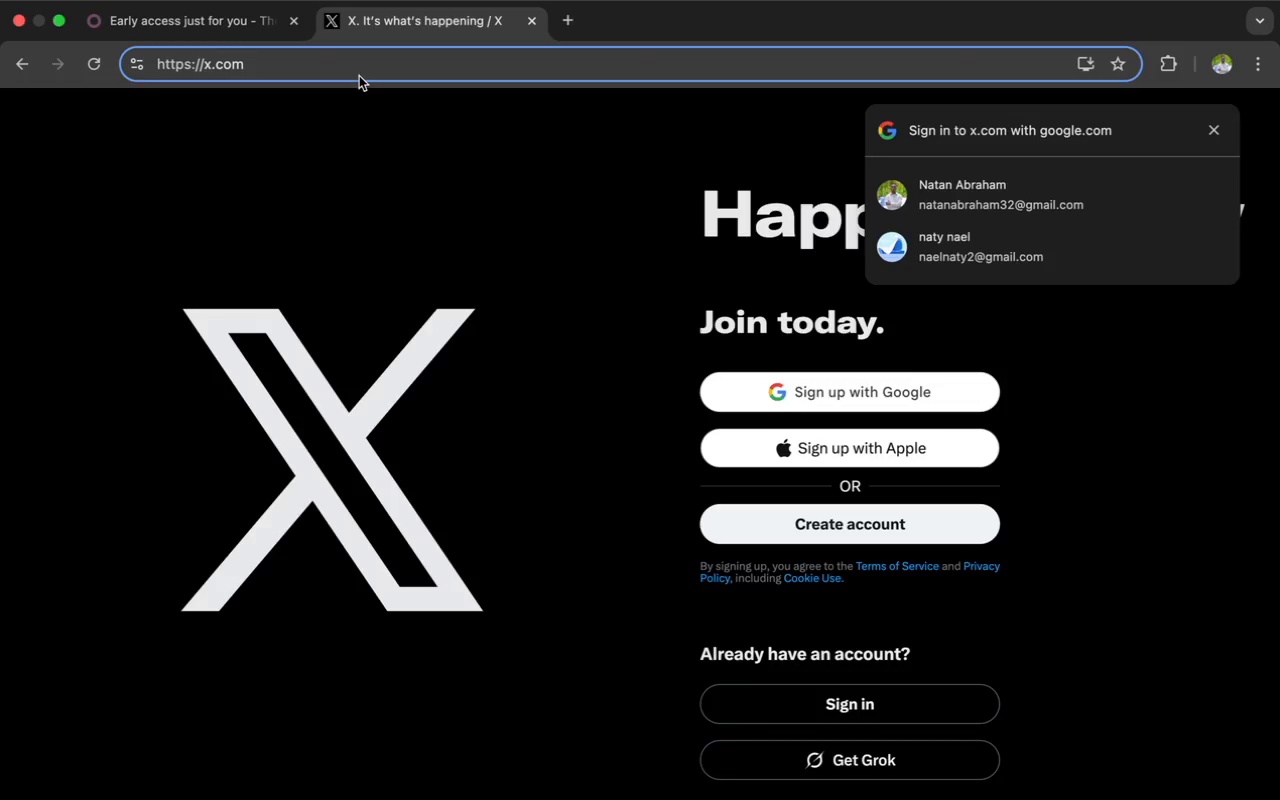 
key(Backspace)
key(Backspace)
key(Backspace)
key(Backspace)
key(Backspace)
key(Backspace)
key(Backspace)
key(Backspace)
key(Backspace)
key(Backspace)
key(Backspace)
key(Backspace)
key(Backspace)
type(fb)
 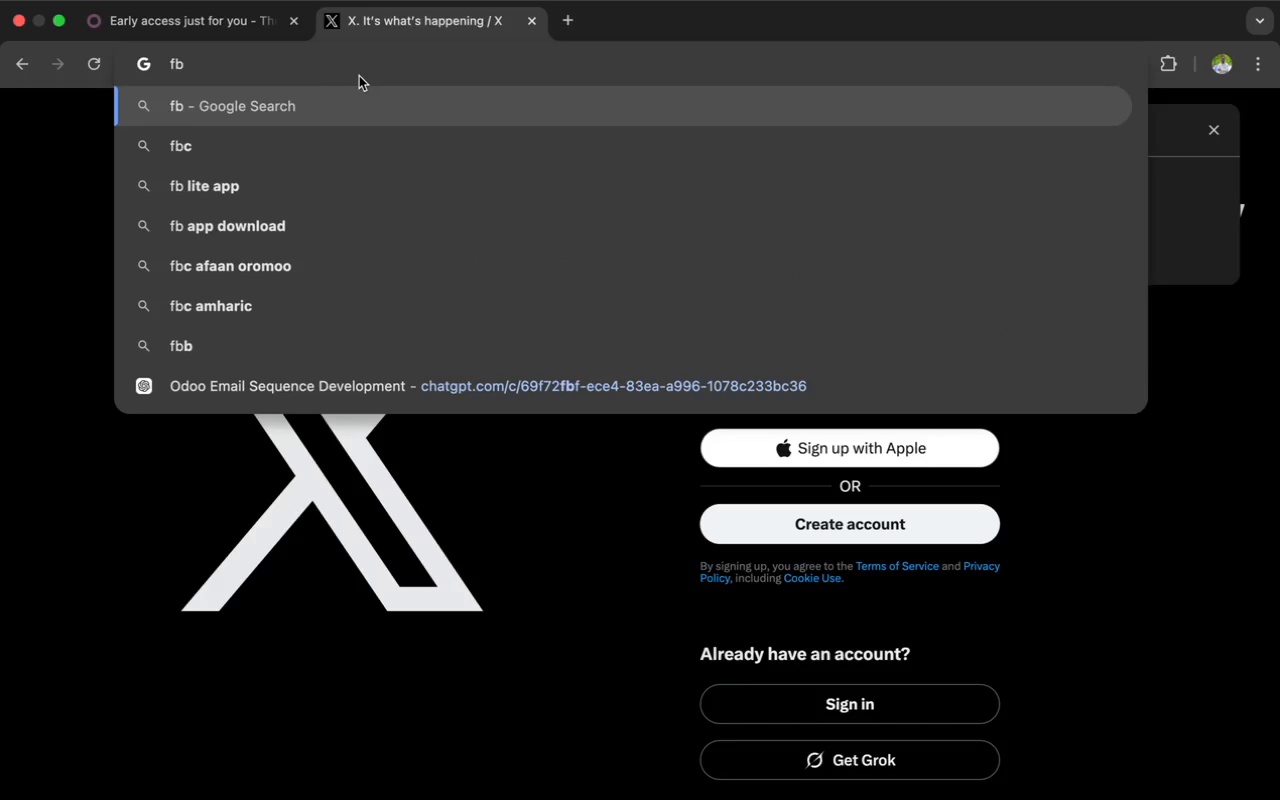 
key(Enter)
 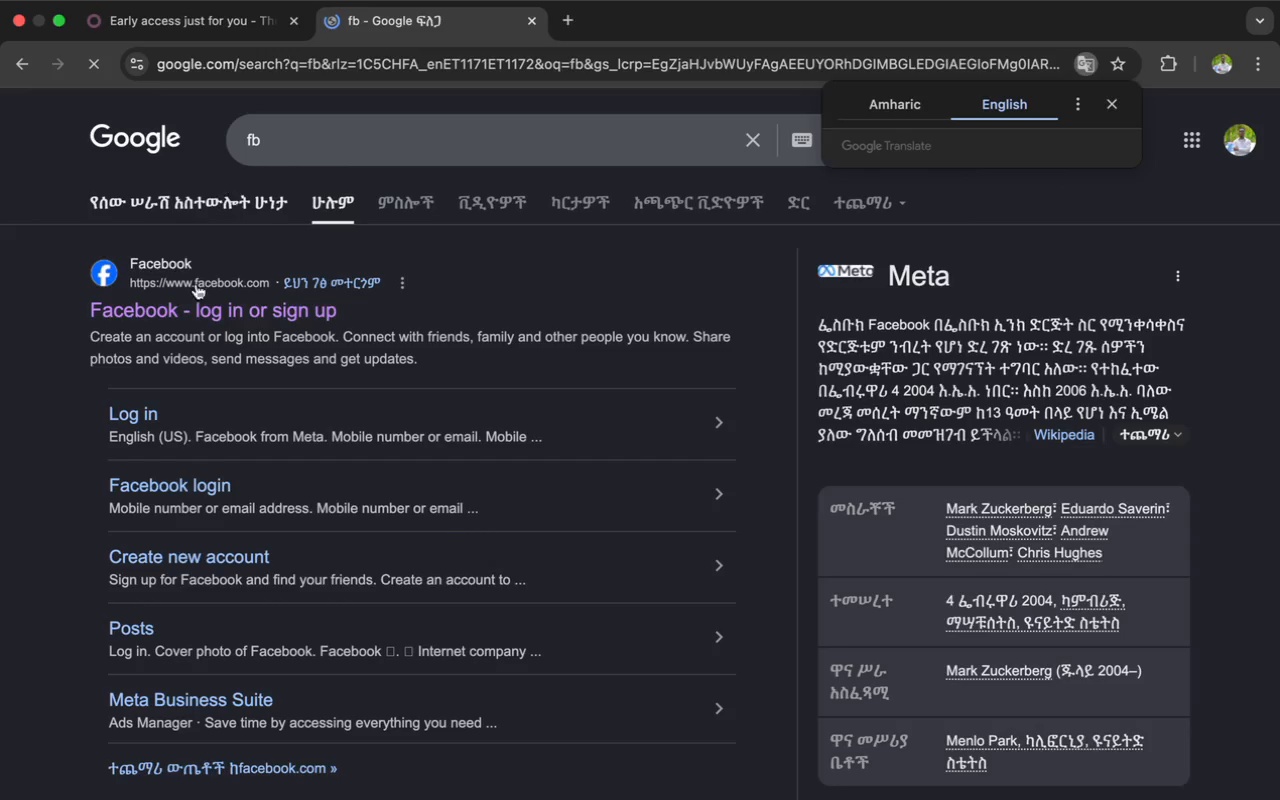 
left_click([191, 305])
 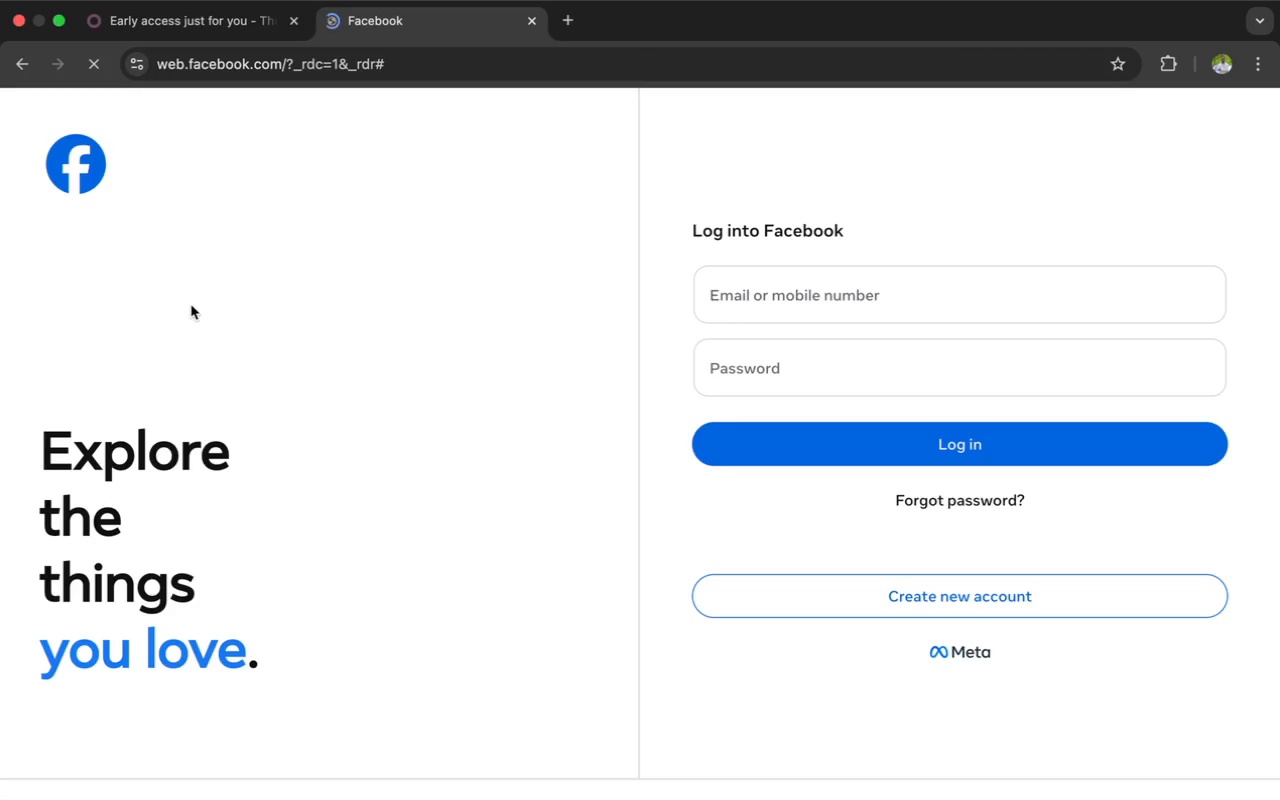 
wait(10.49)
 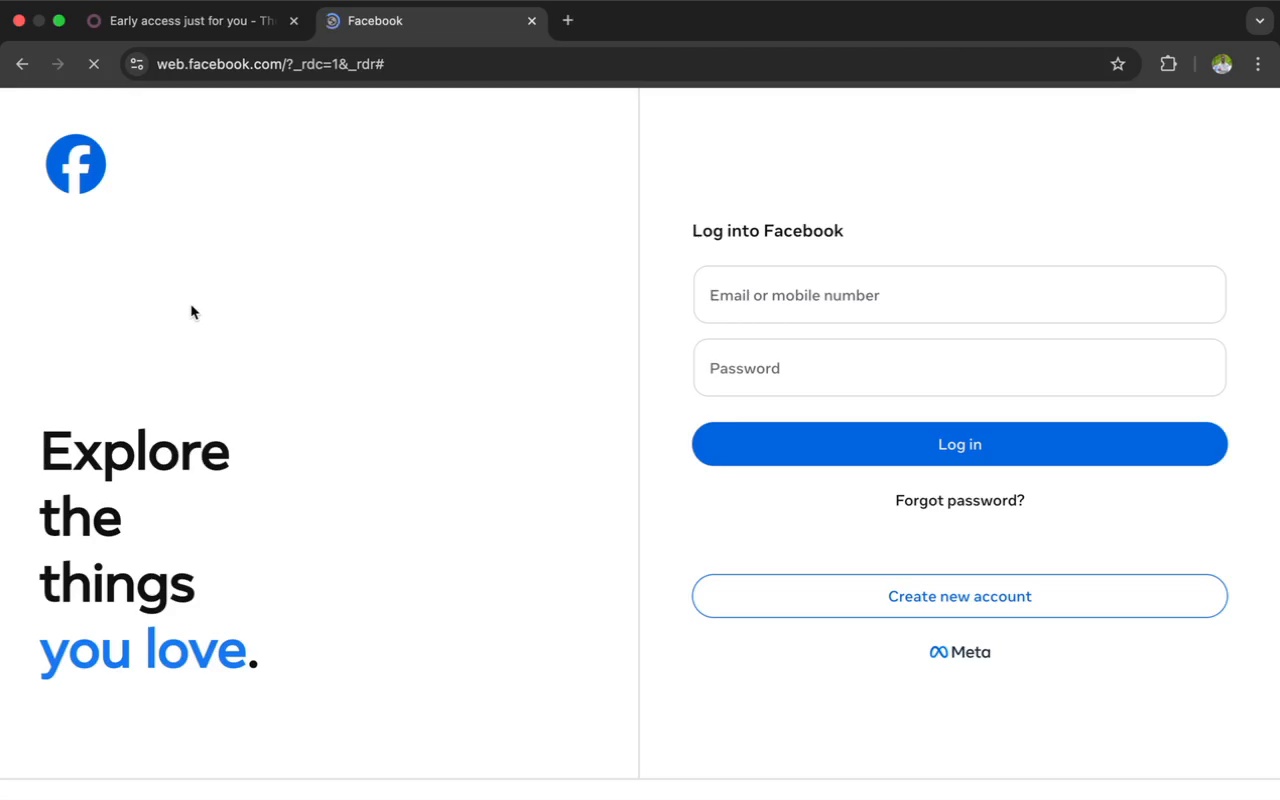 
left_click([449, 67])
 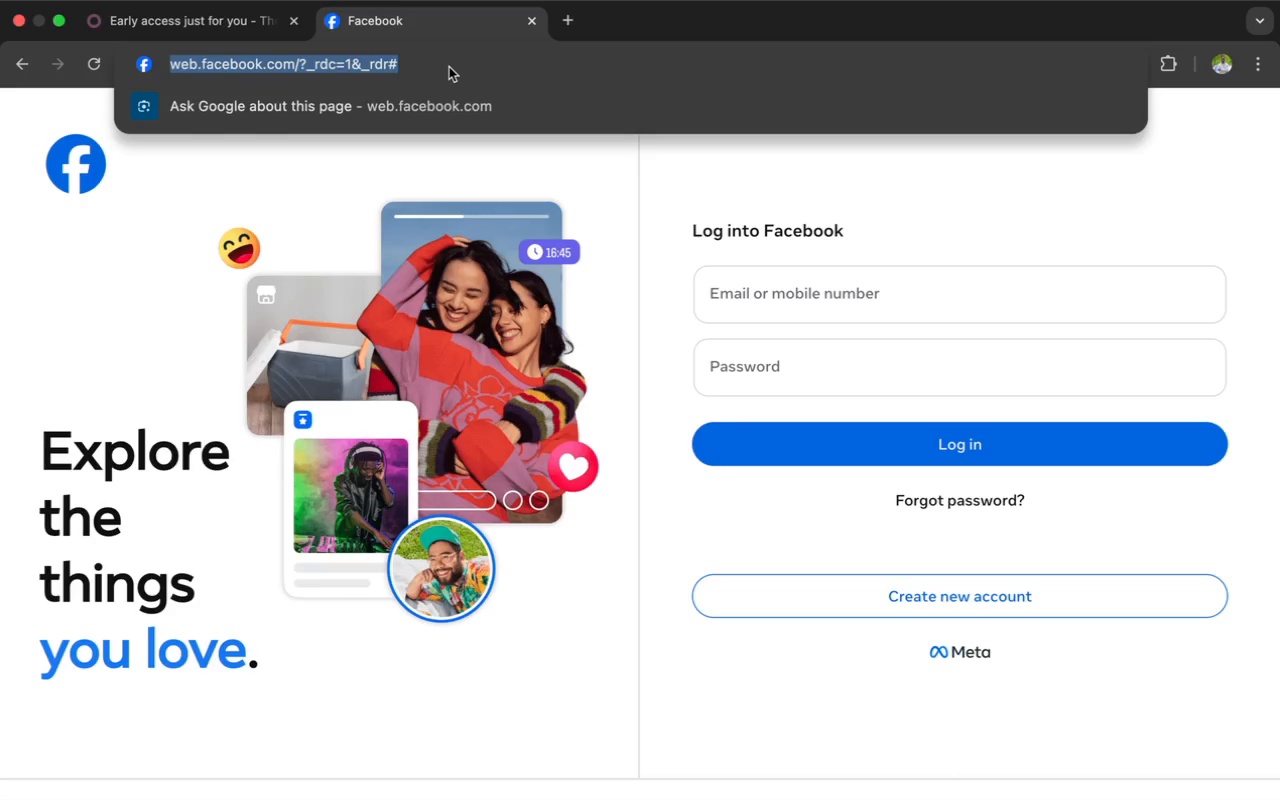 
key(Meta+C)
 